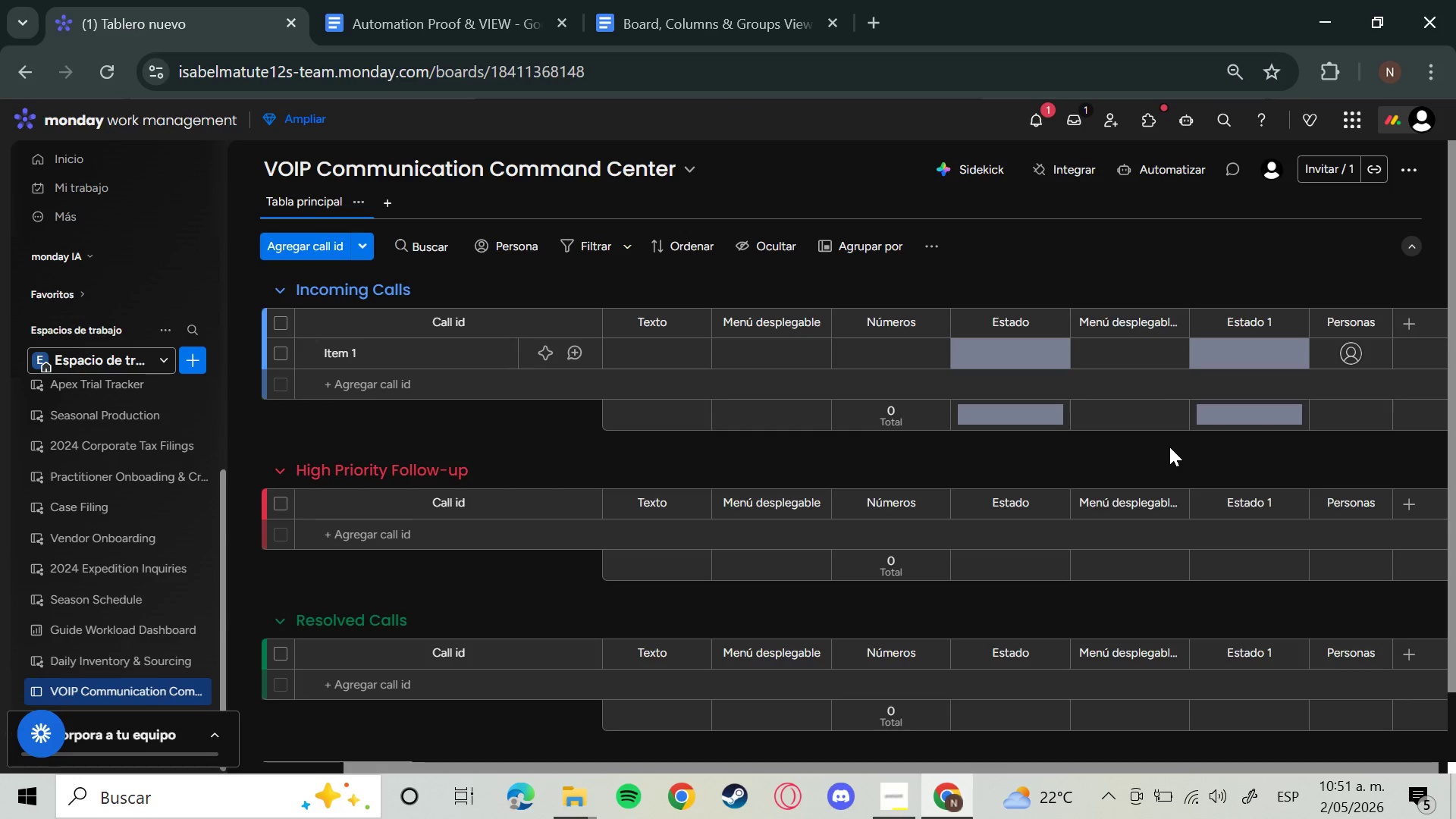 
wait(42.3)
 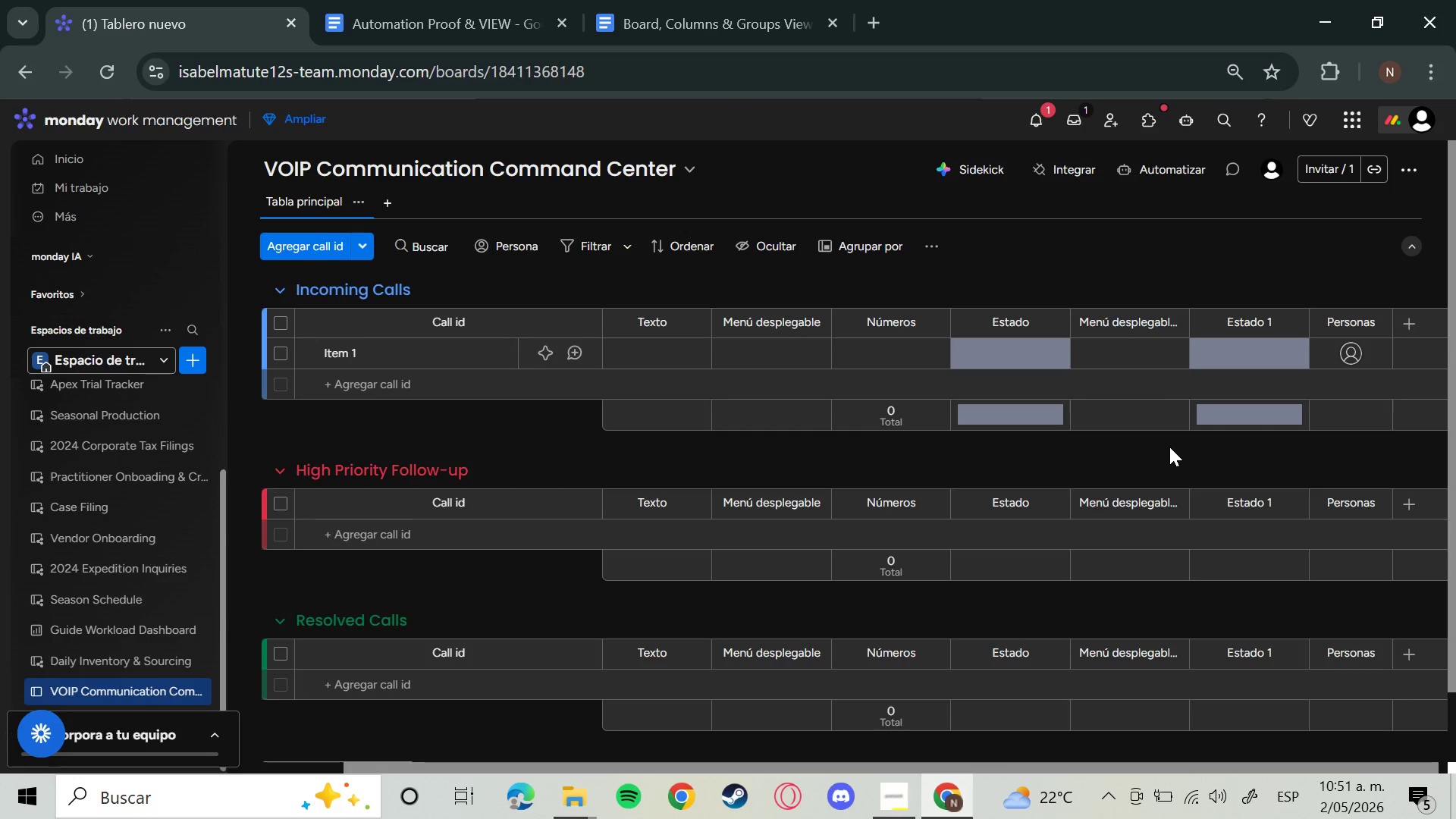 
left_click_drag(start_coordinate=[865, 767], to_coordinate=[521, 780])
 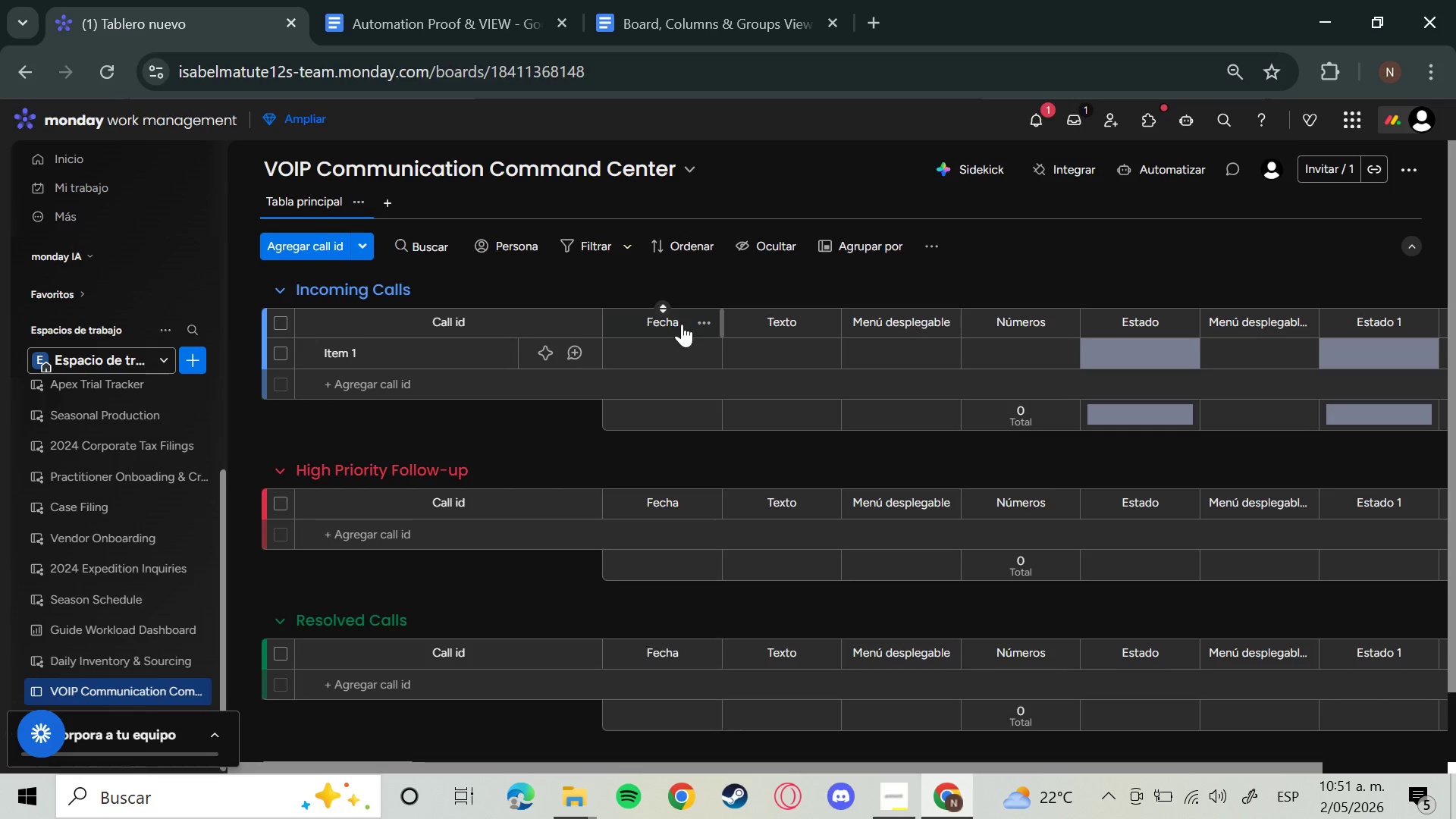 
left_click([676, 325])
 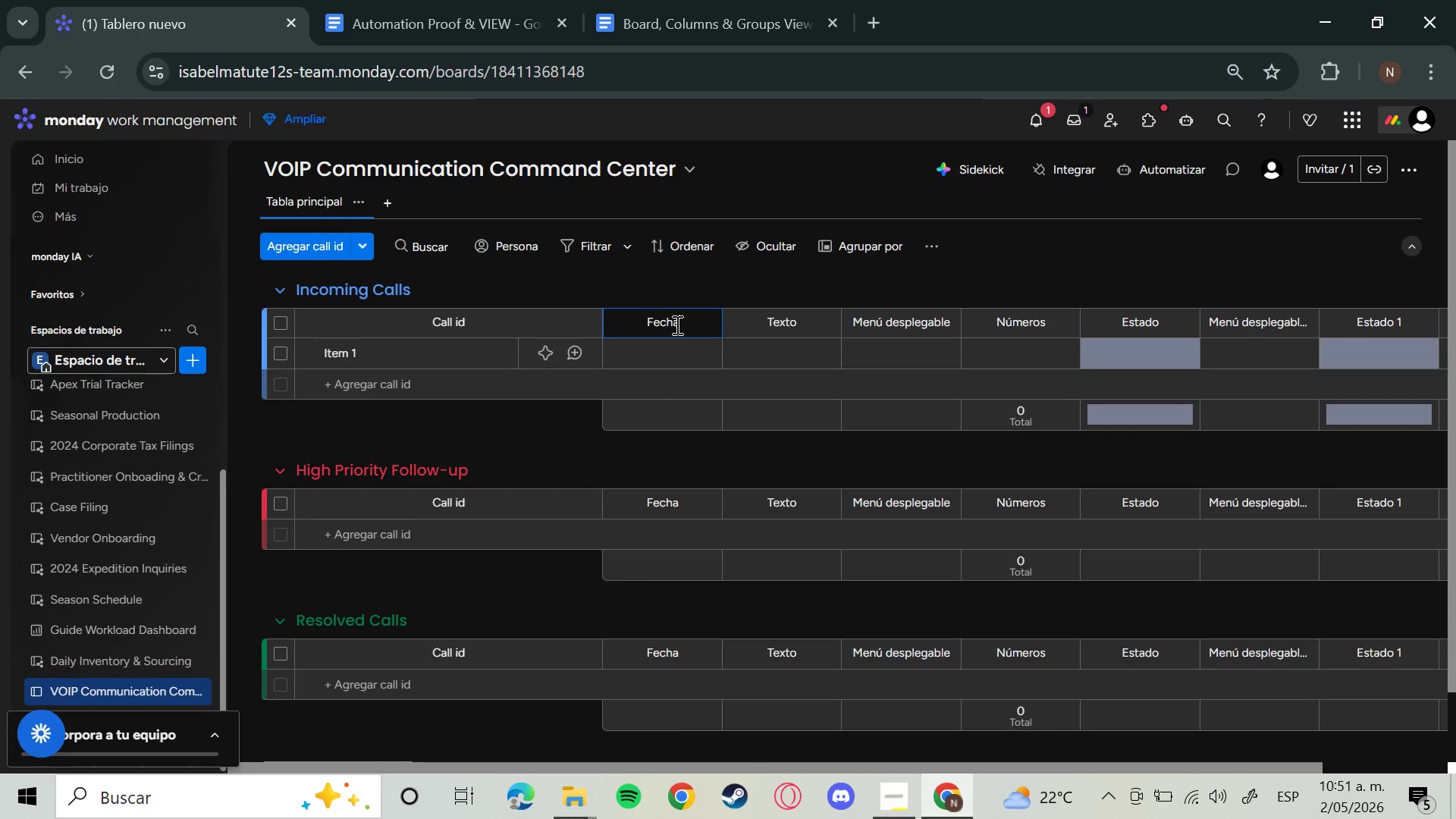 
key(Backspace)
key(Backspace)
key(Backspace)
key(Backspace)
key(Backspace)
type(Call Timestamp)
 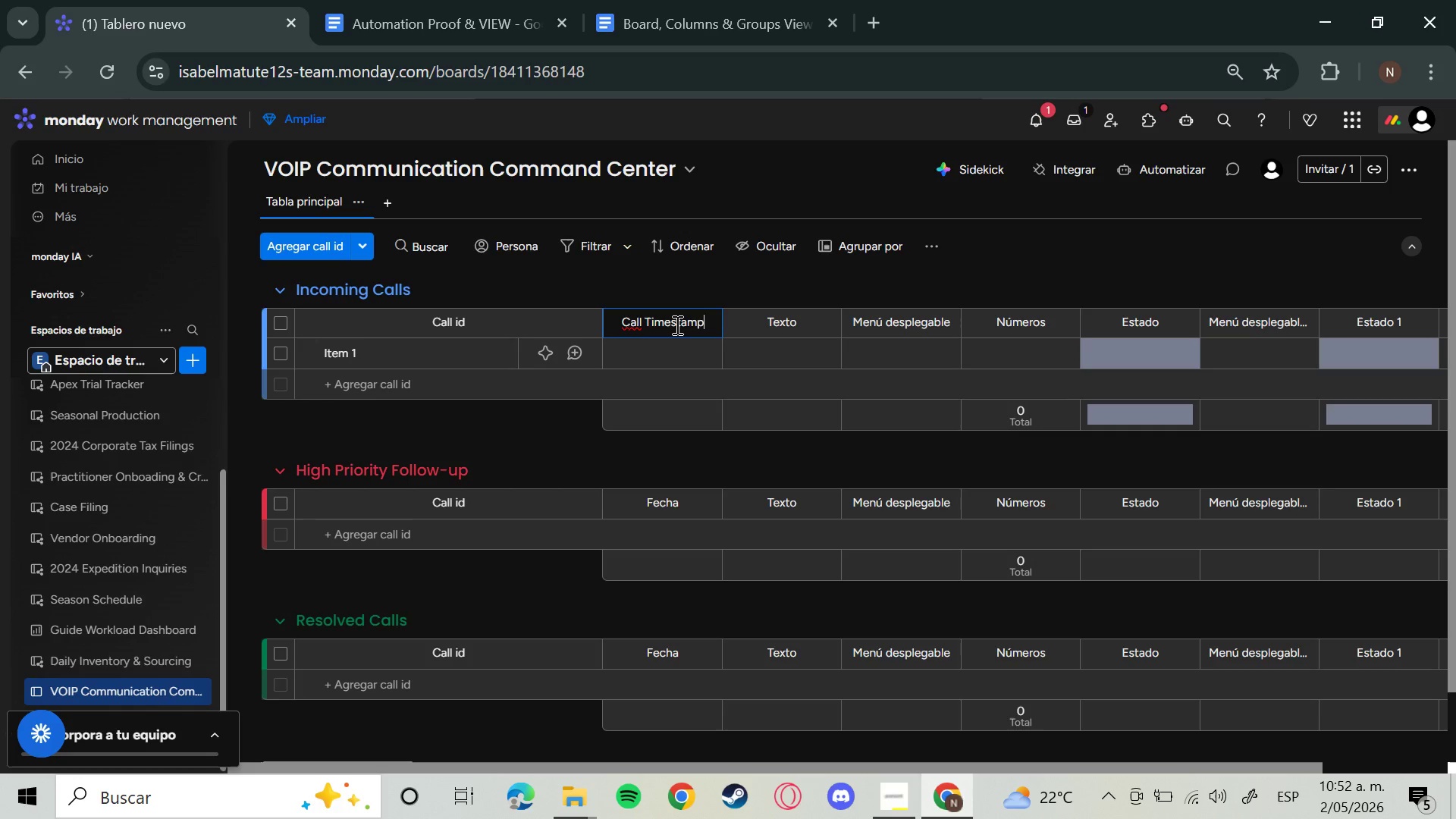 
key(Enter)
 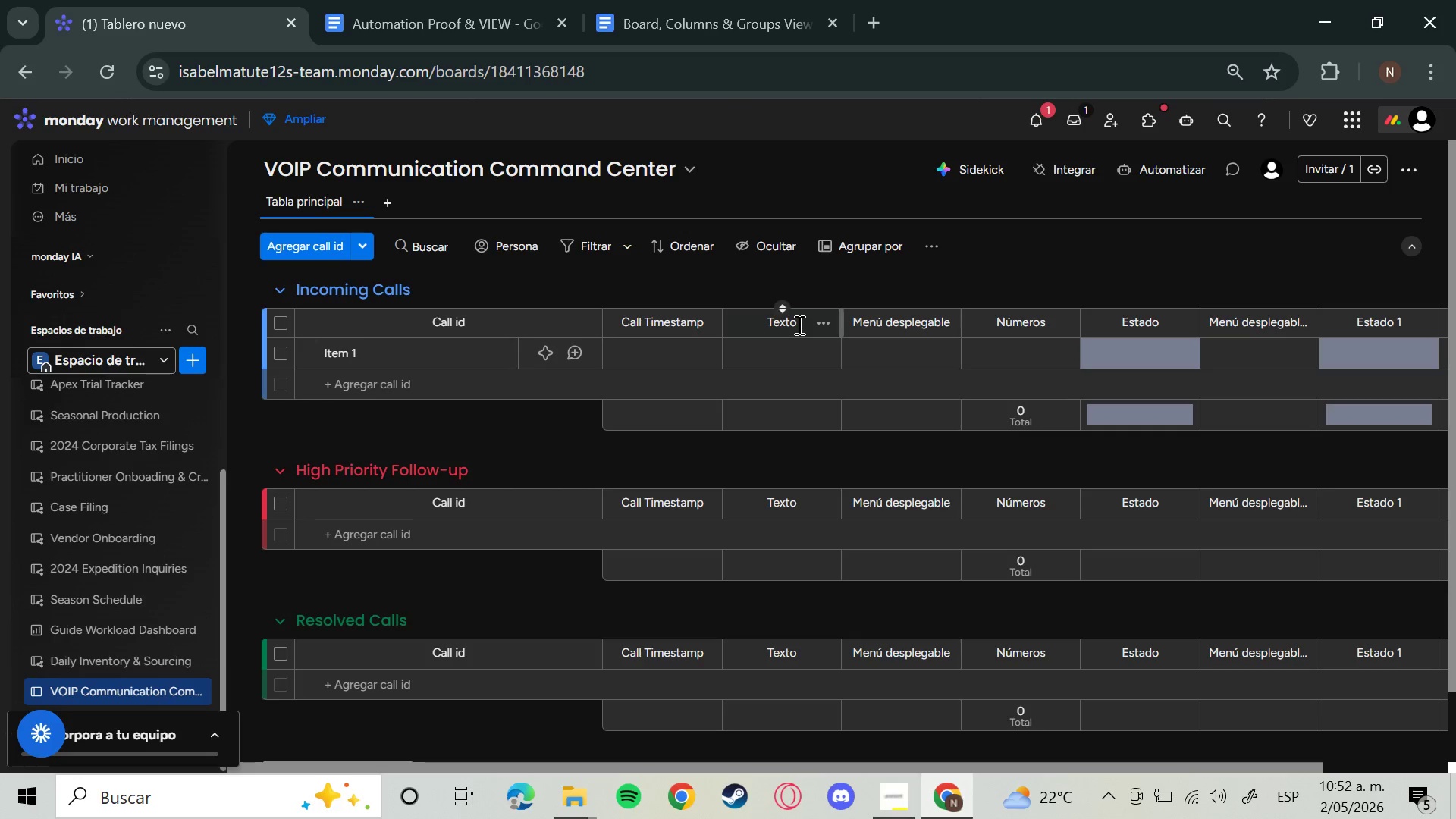 
left_click([798, 325])
 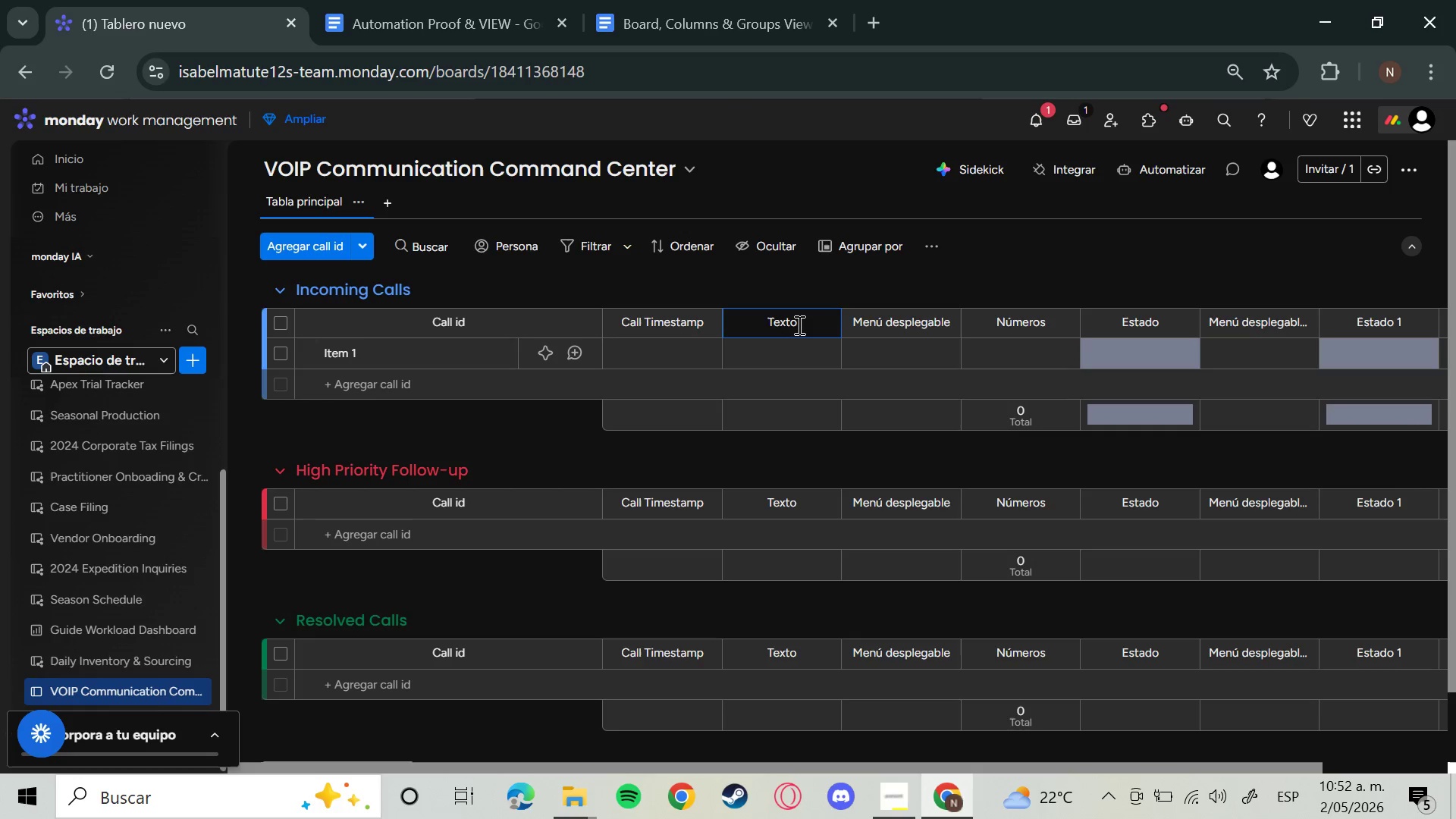 
key(Backspace)
key(Backspace)
key(Backspace)
key(Backspace)
key(Backspace)
key(Backspace)
type(Caller Phone)
 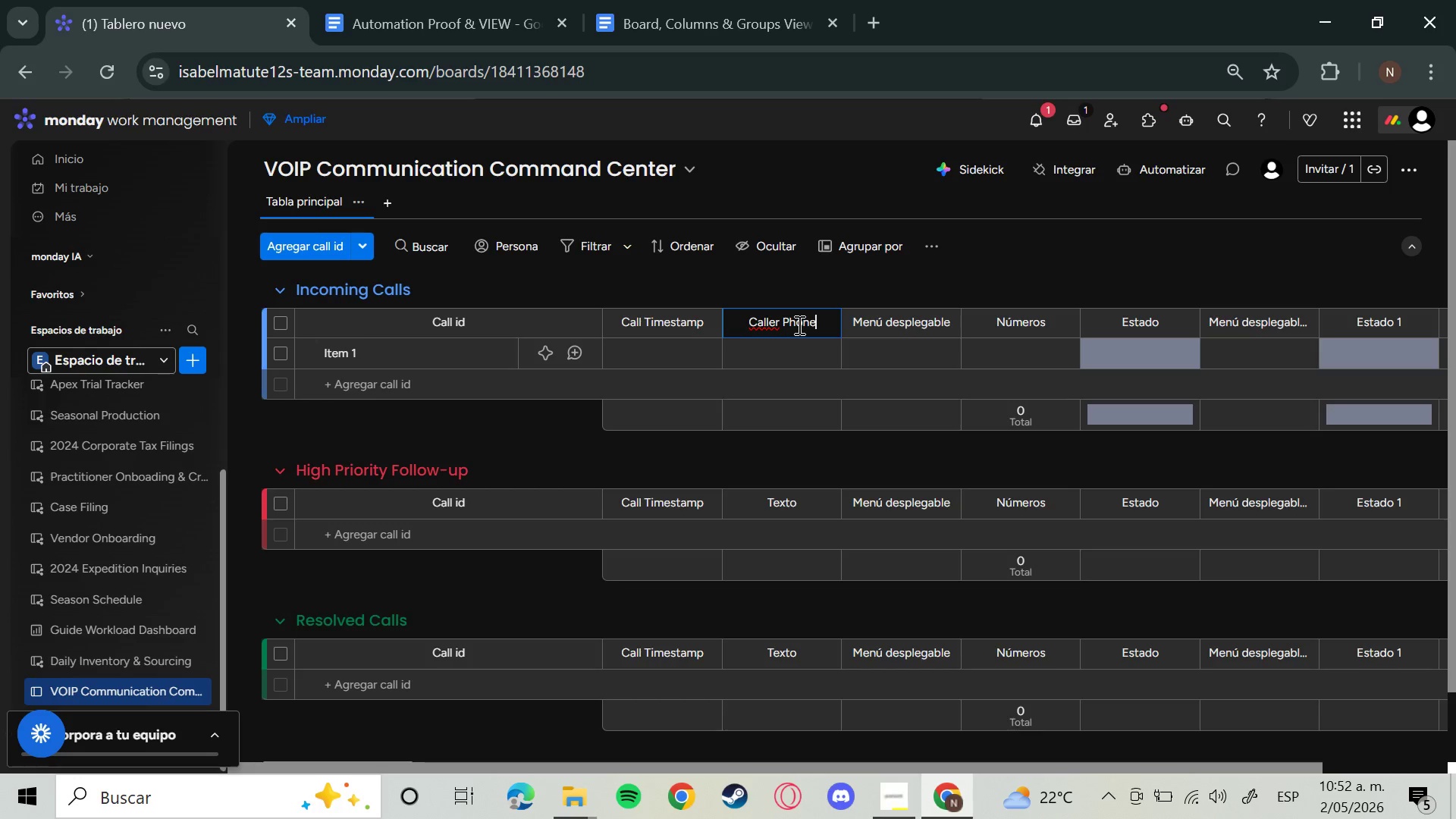 
key(Enter)
 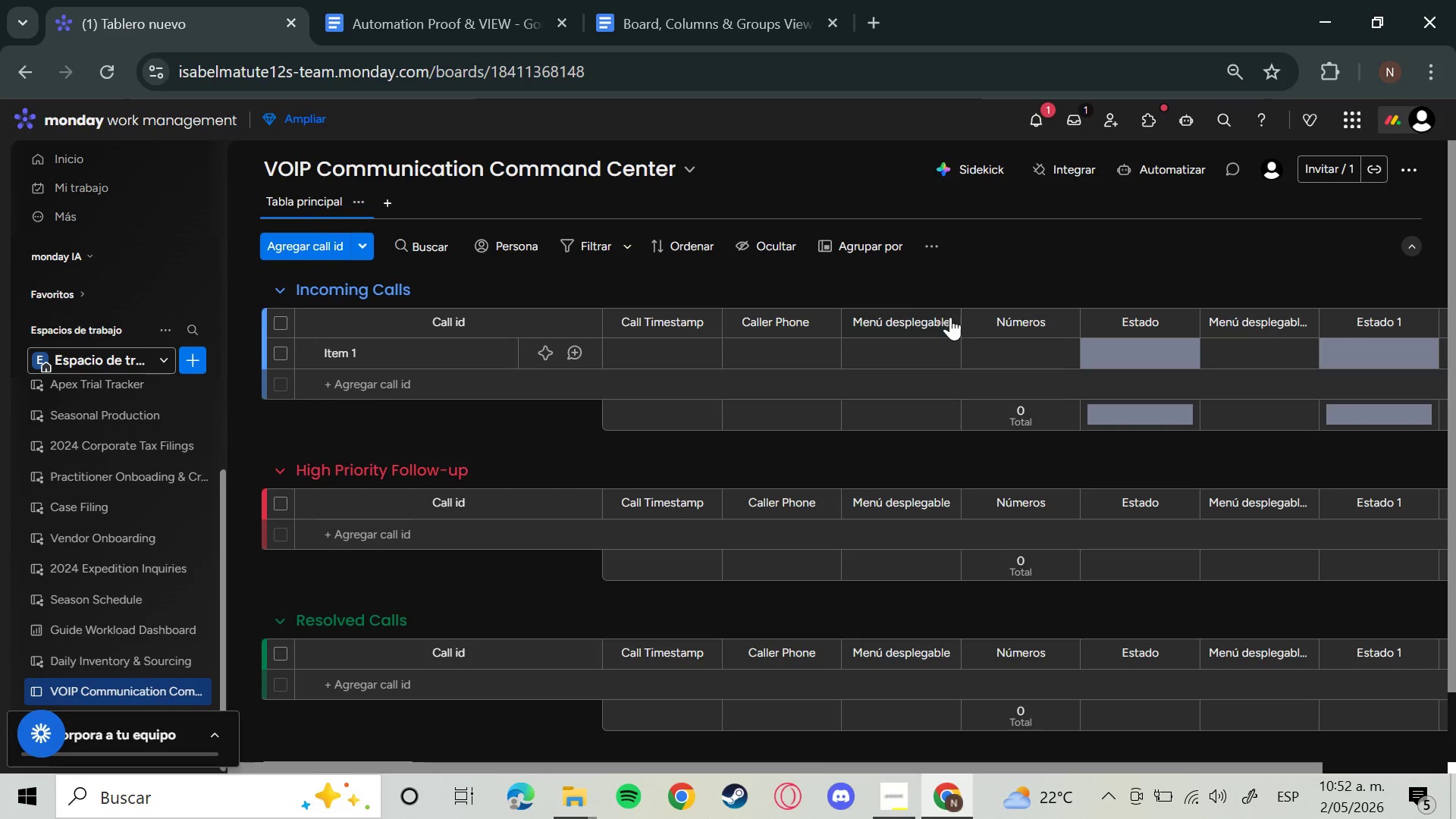 
left_click([920, 321])
 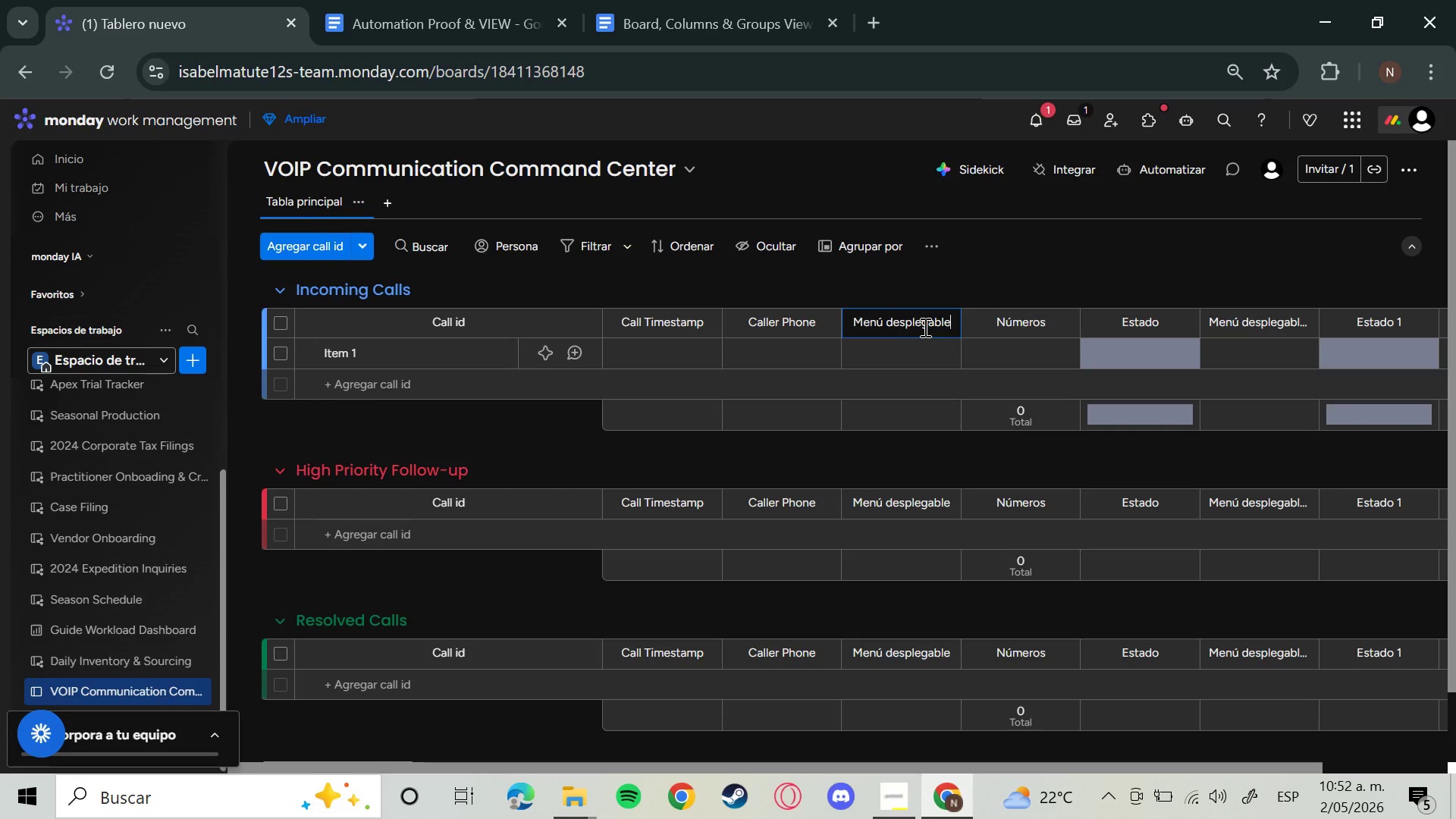 
wait(7.53)
 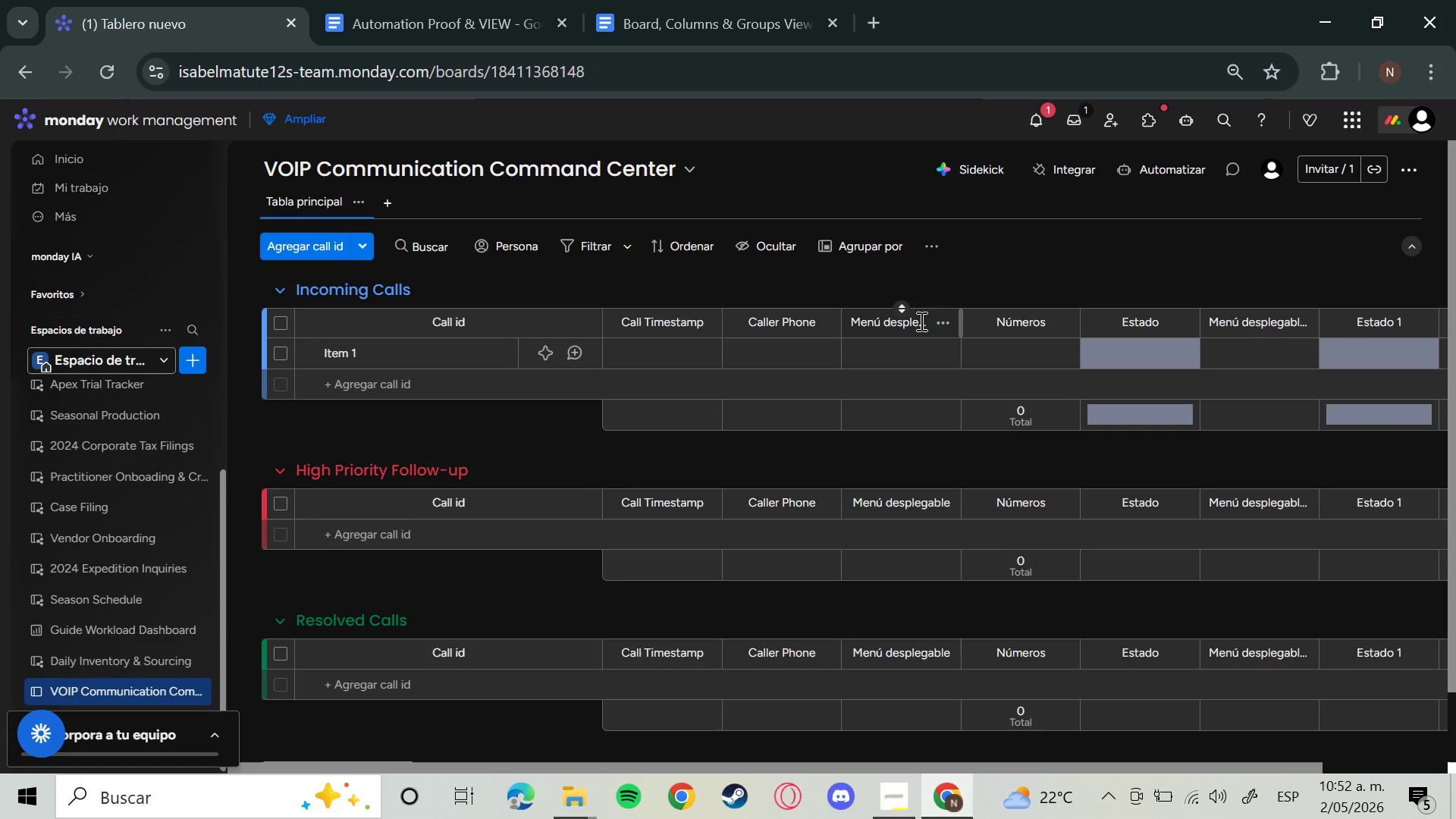 
hold_key(key=Backspace, duration=1.5)
 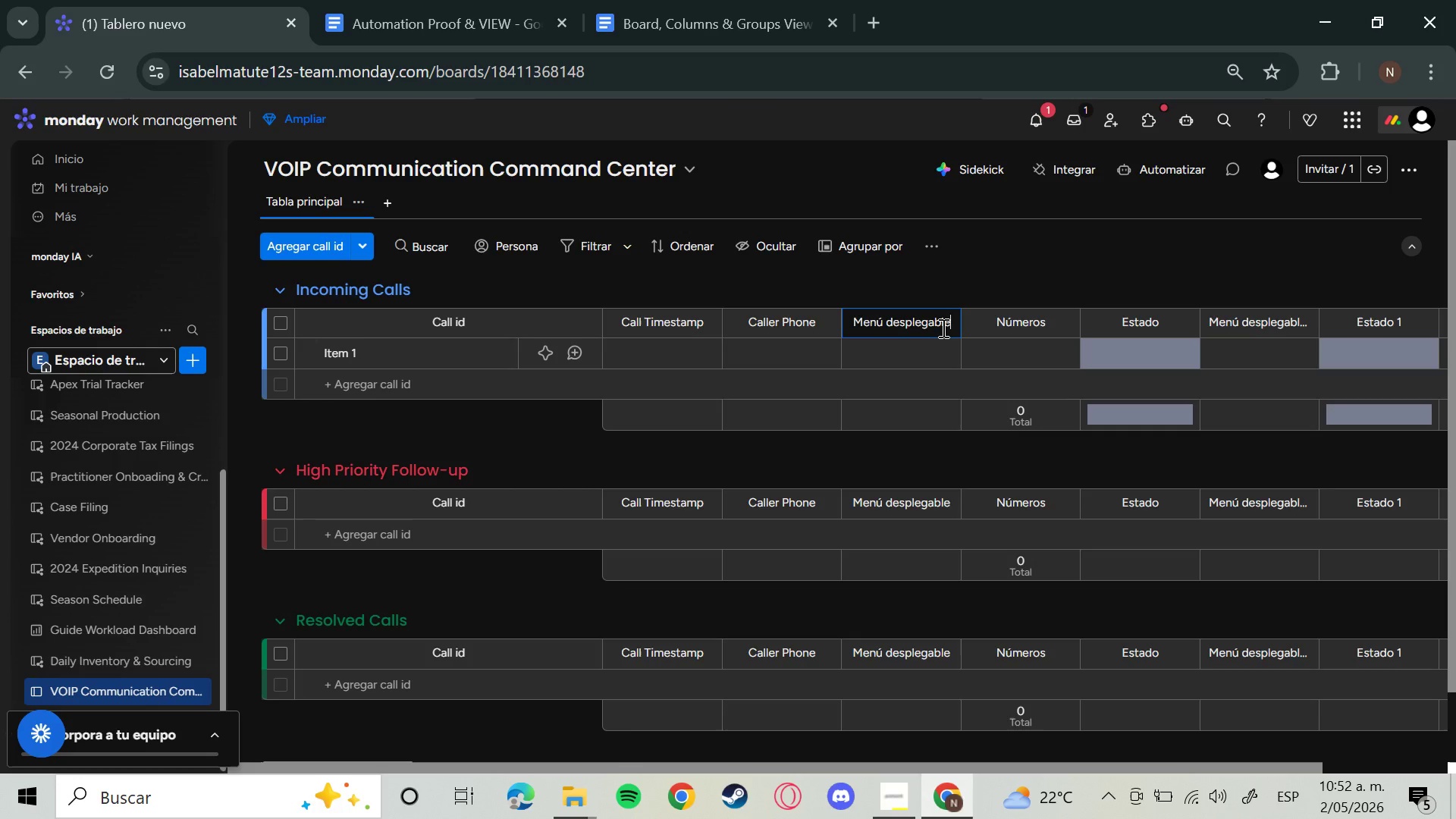 
key(Backspace)
key(Backspace)
key(Backspace)
key(Backspace)
type(Studio)
 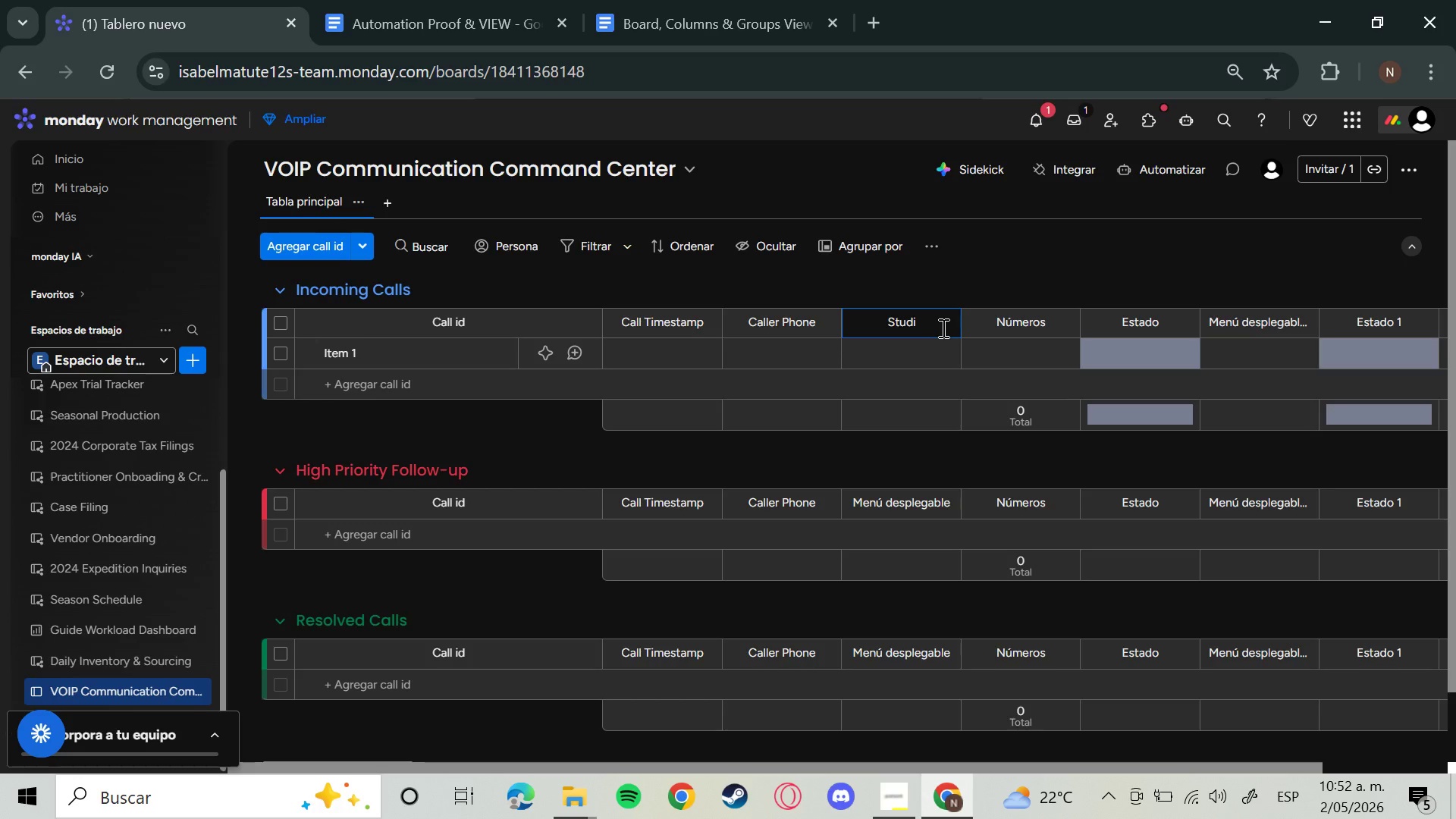 
wait(5.66)
 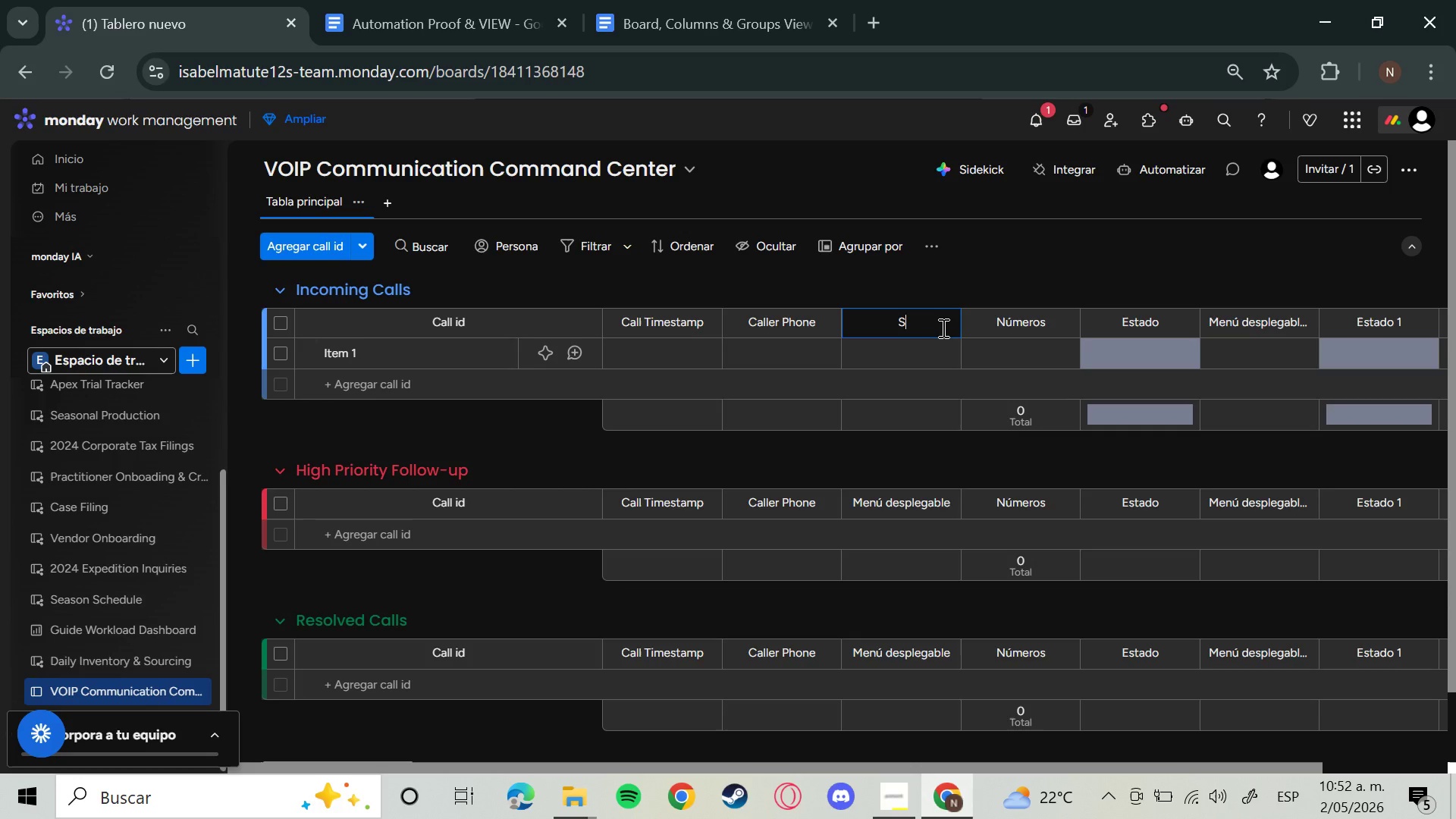 
type( Location)
 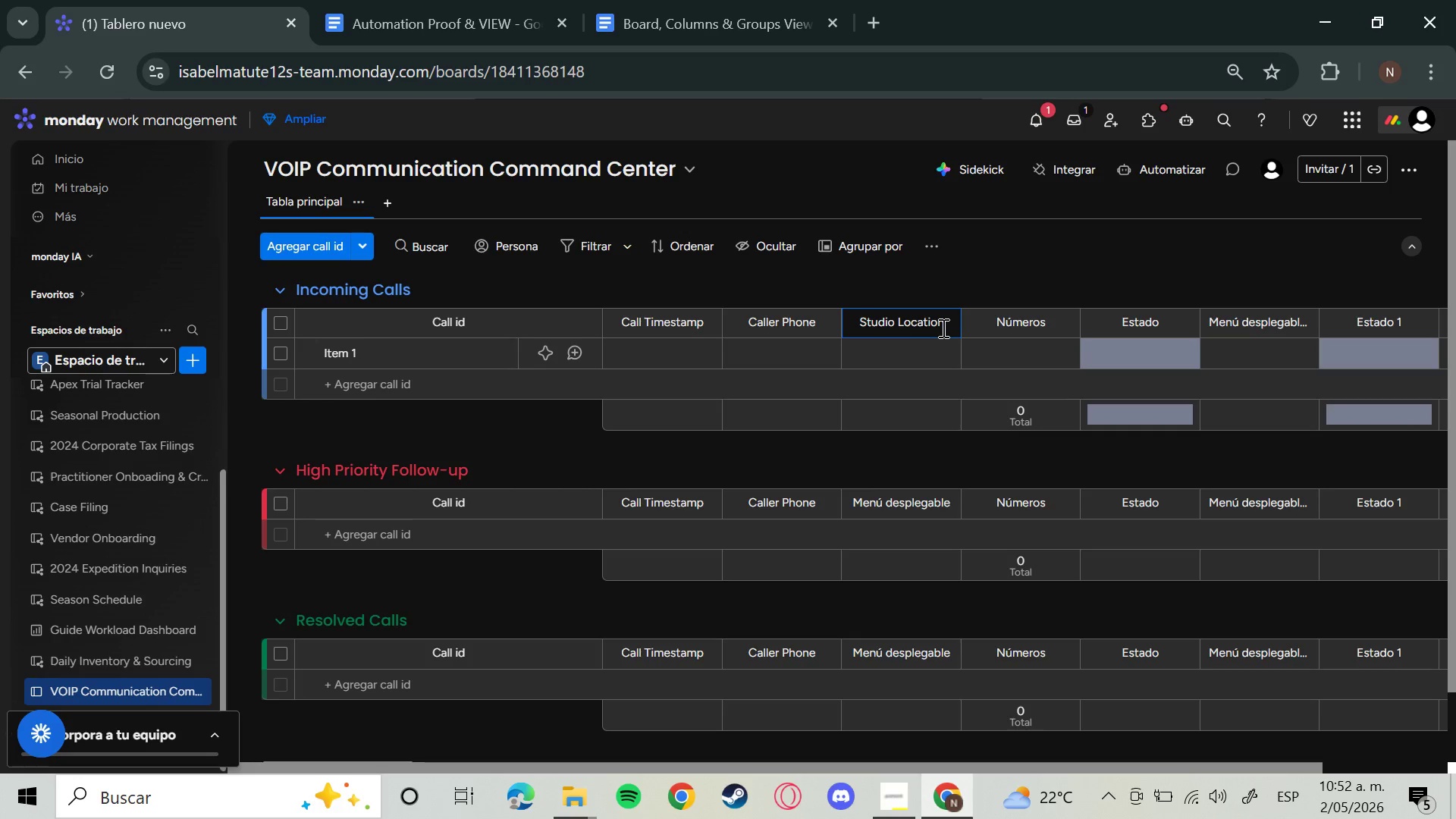 
key(Enter)
 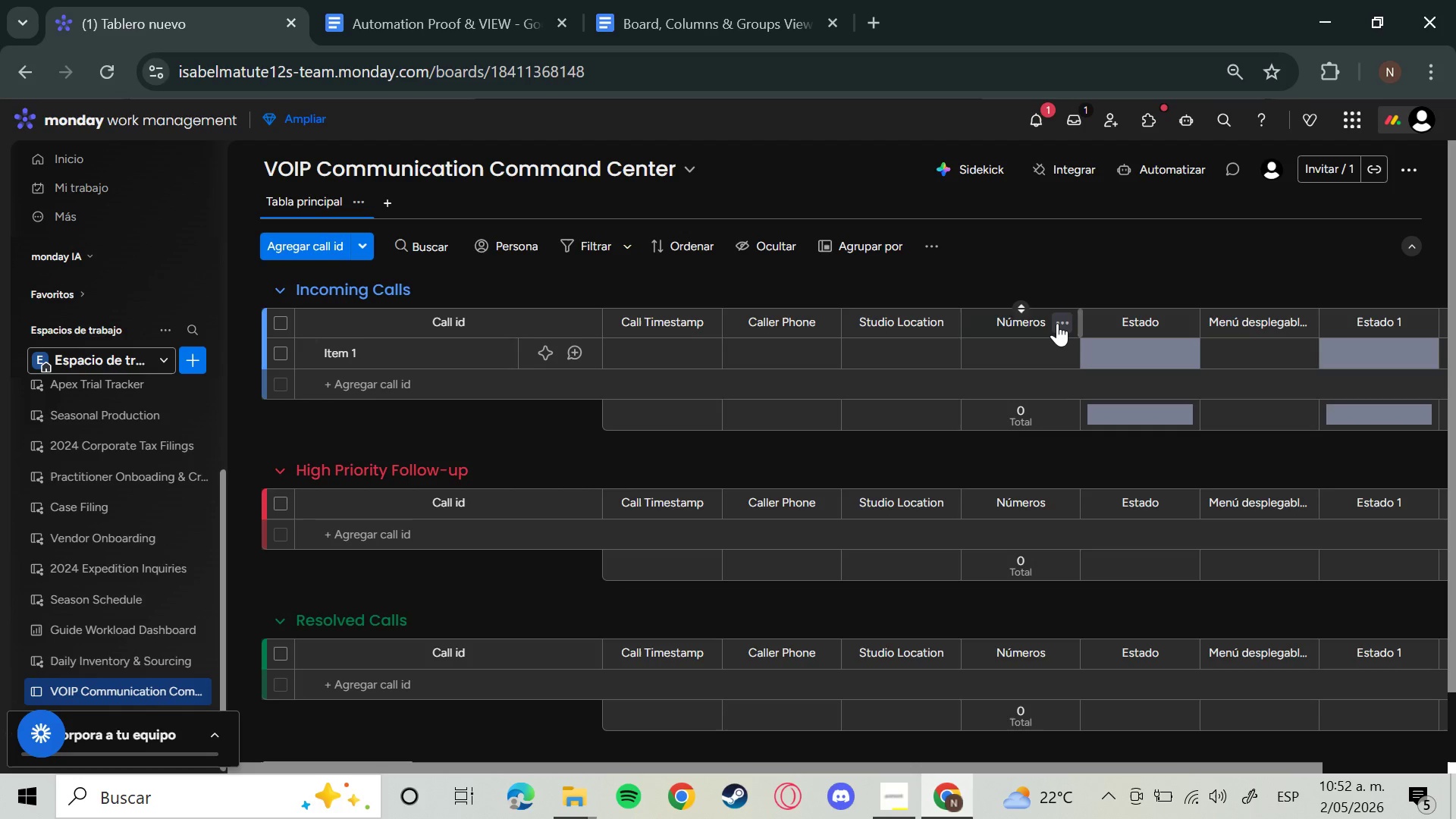 
left_click([1040, 325])
 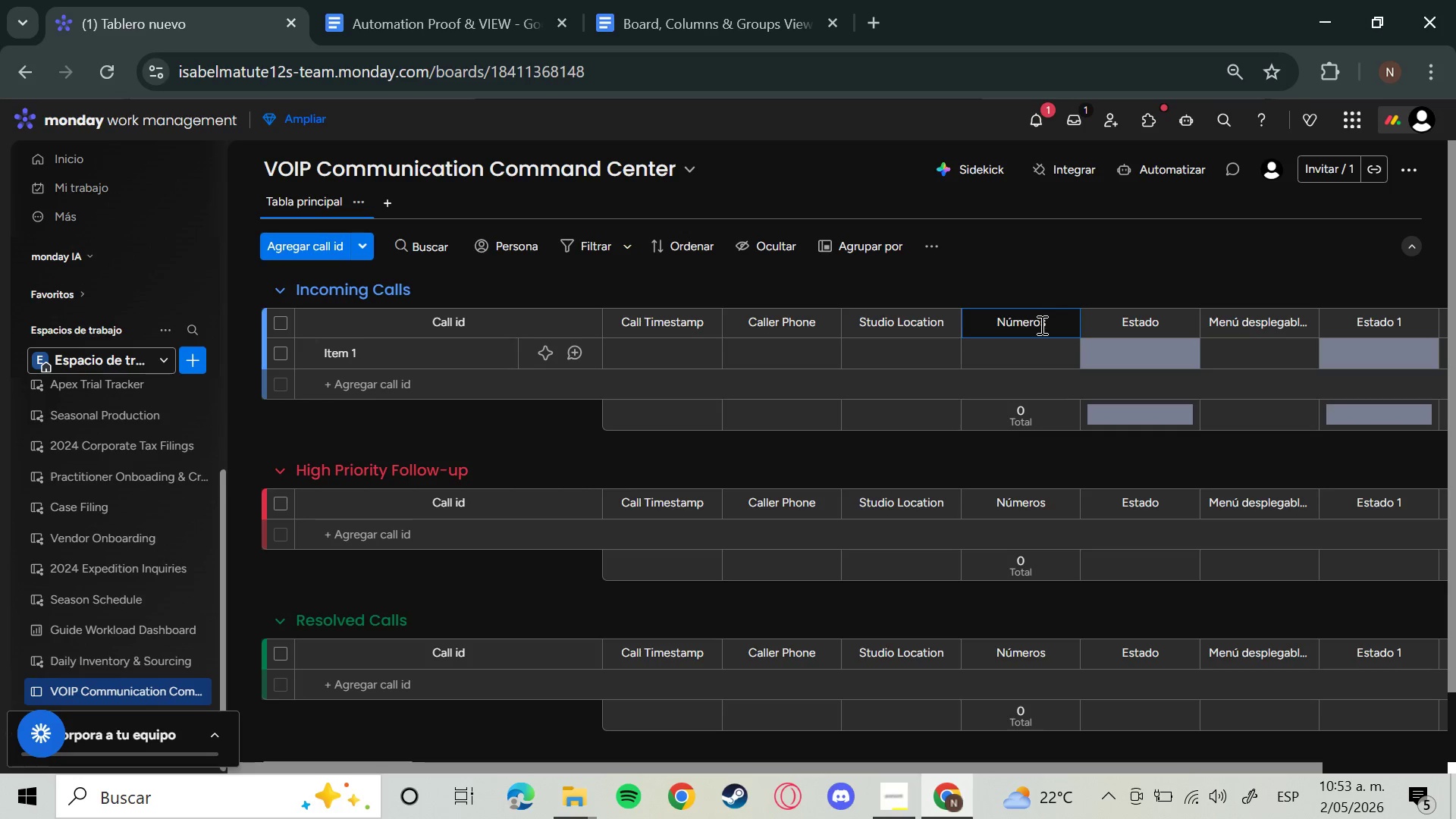 
hold_key(key=Backspace, duration=1.08)
 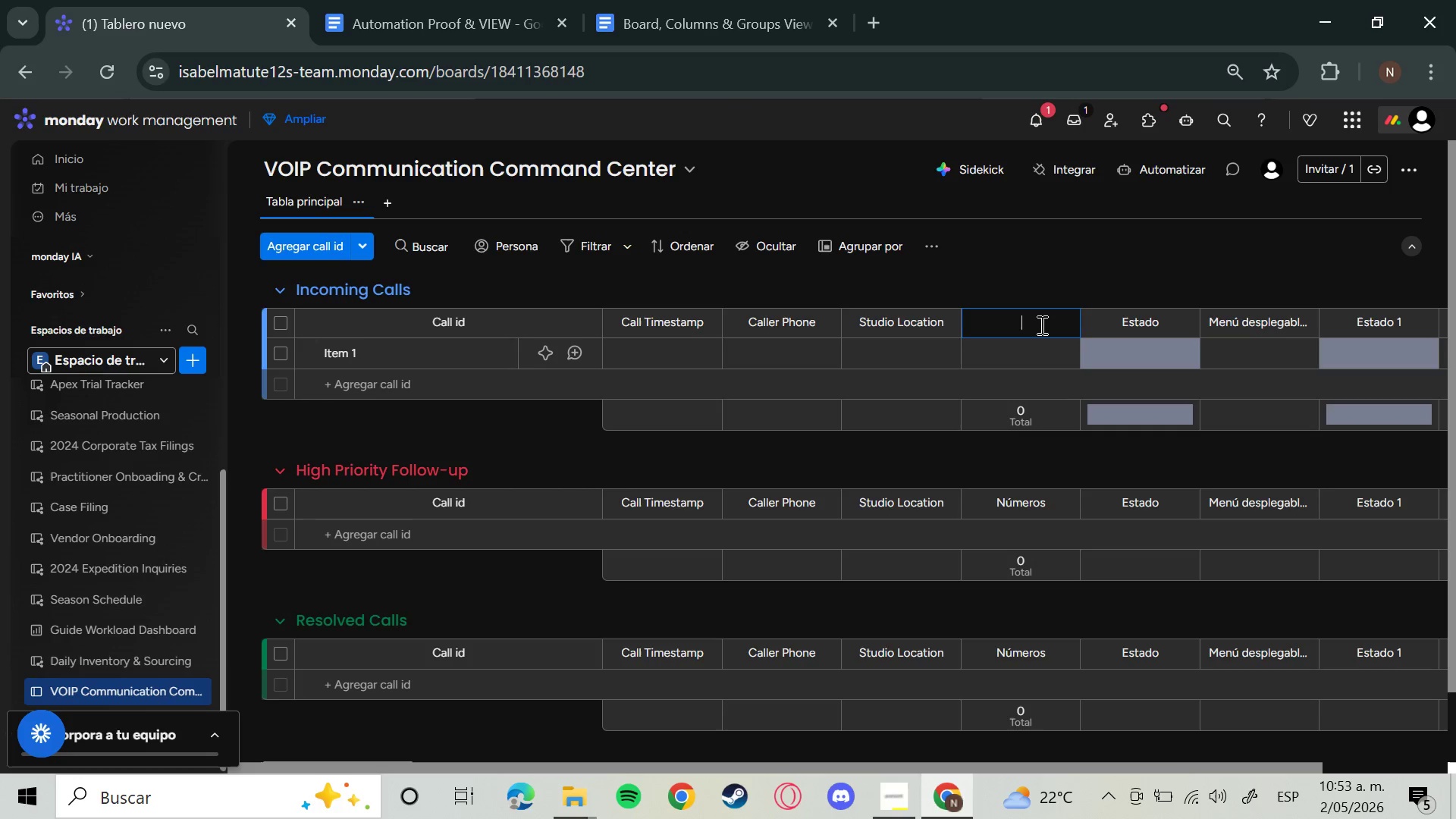 
type(Call Duration Sec)
 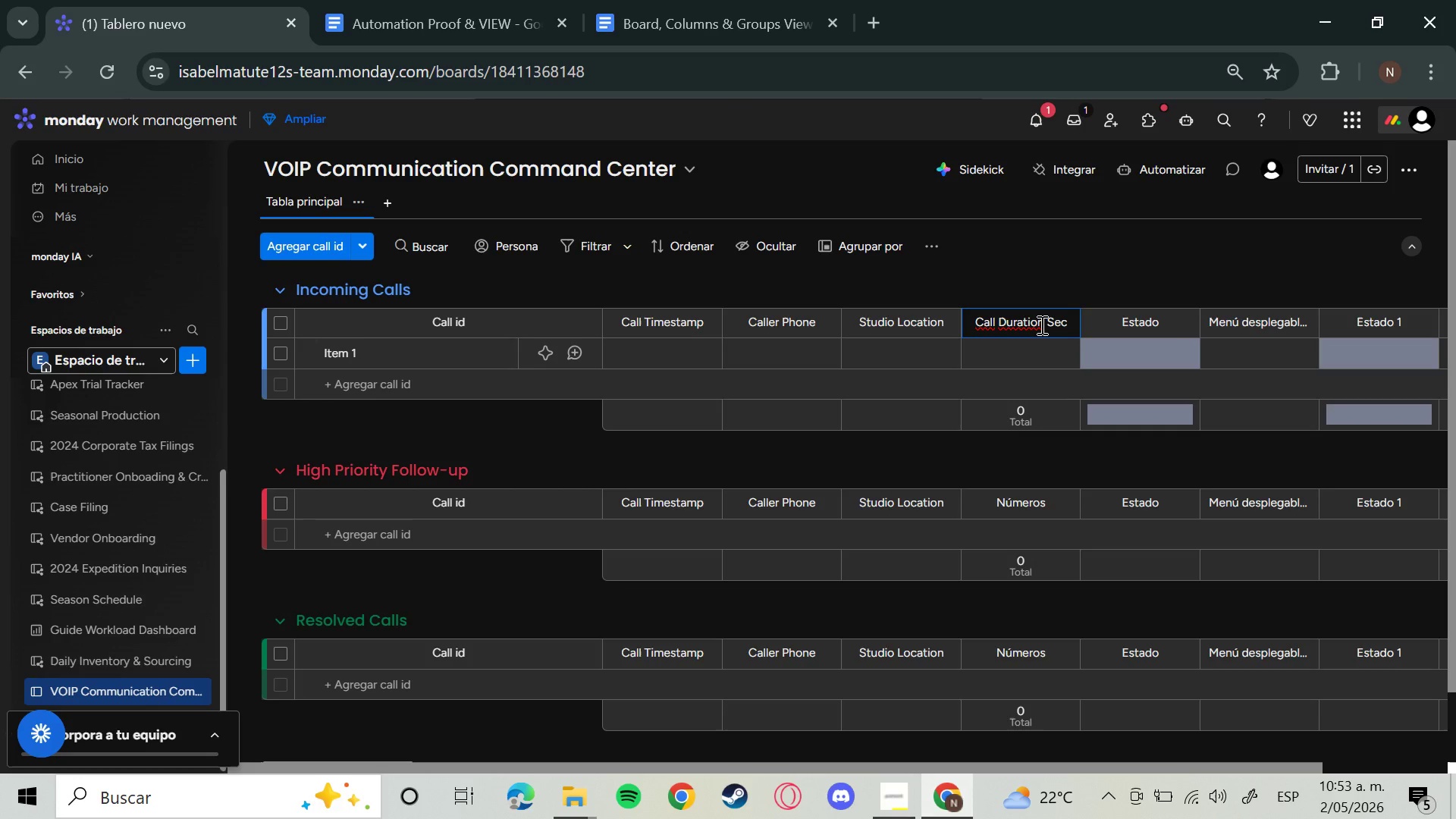 
wait(8.08)
 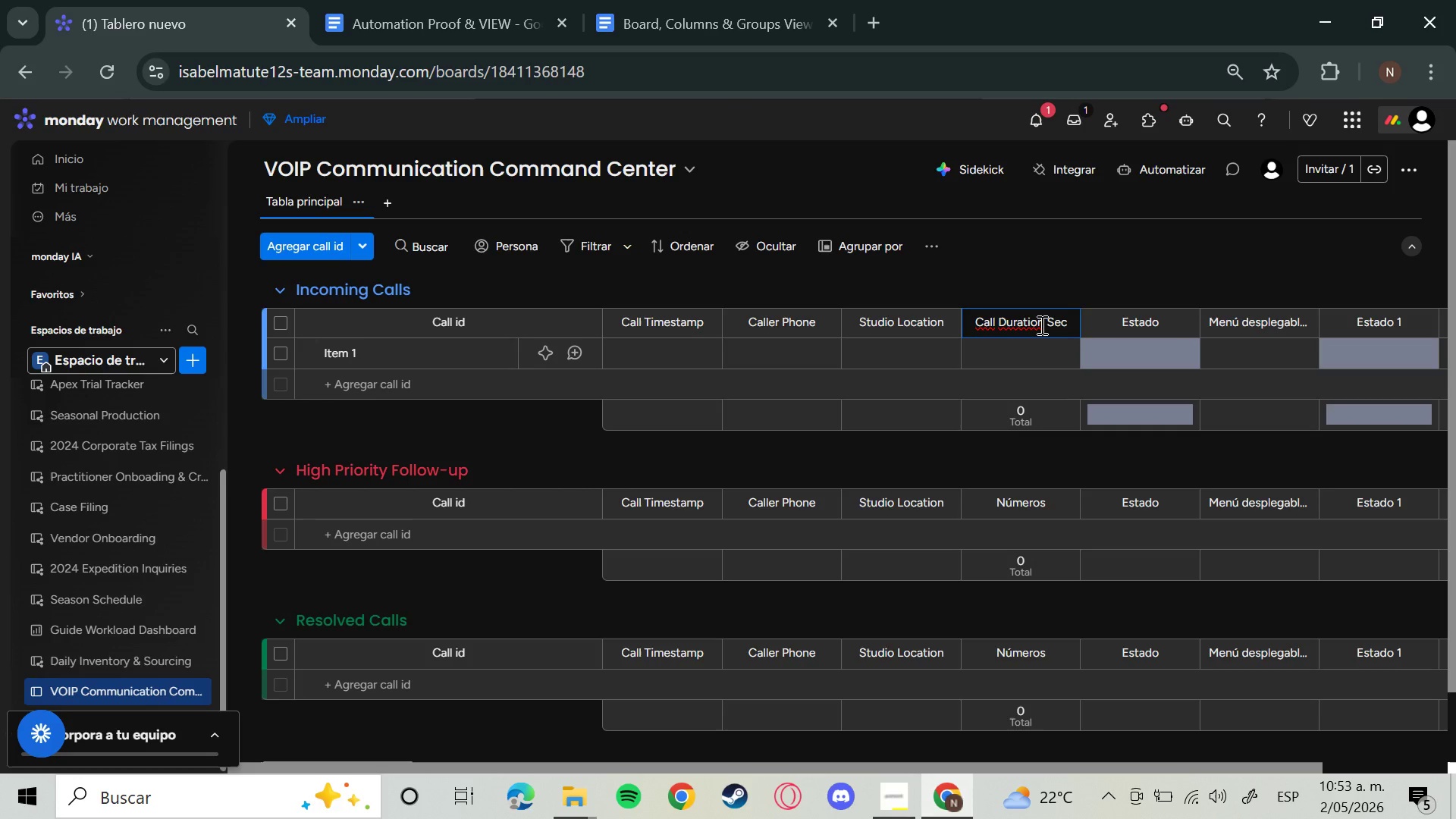 
key(Enter)
 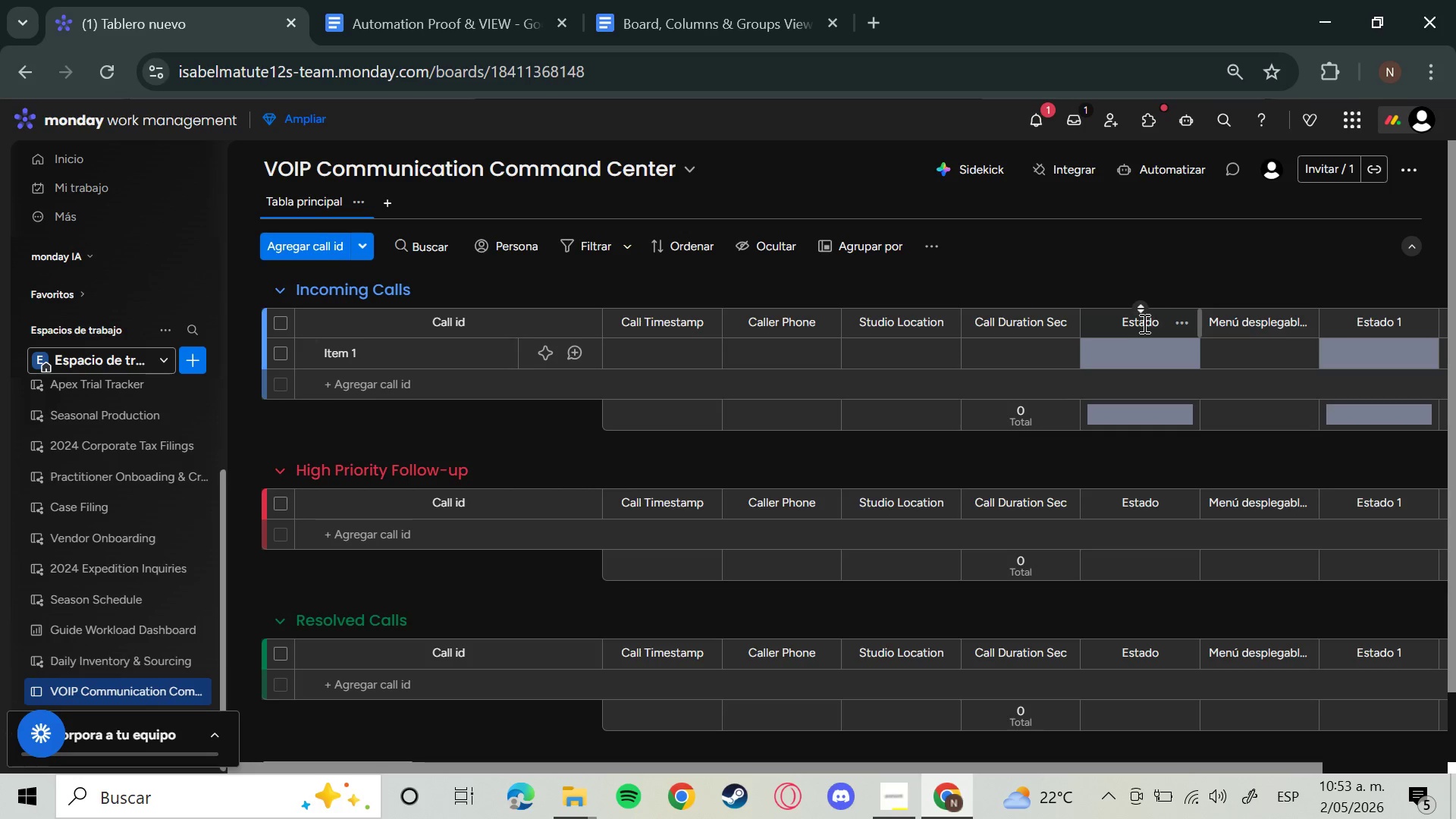 
left_click([1146, 323])
 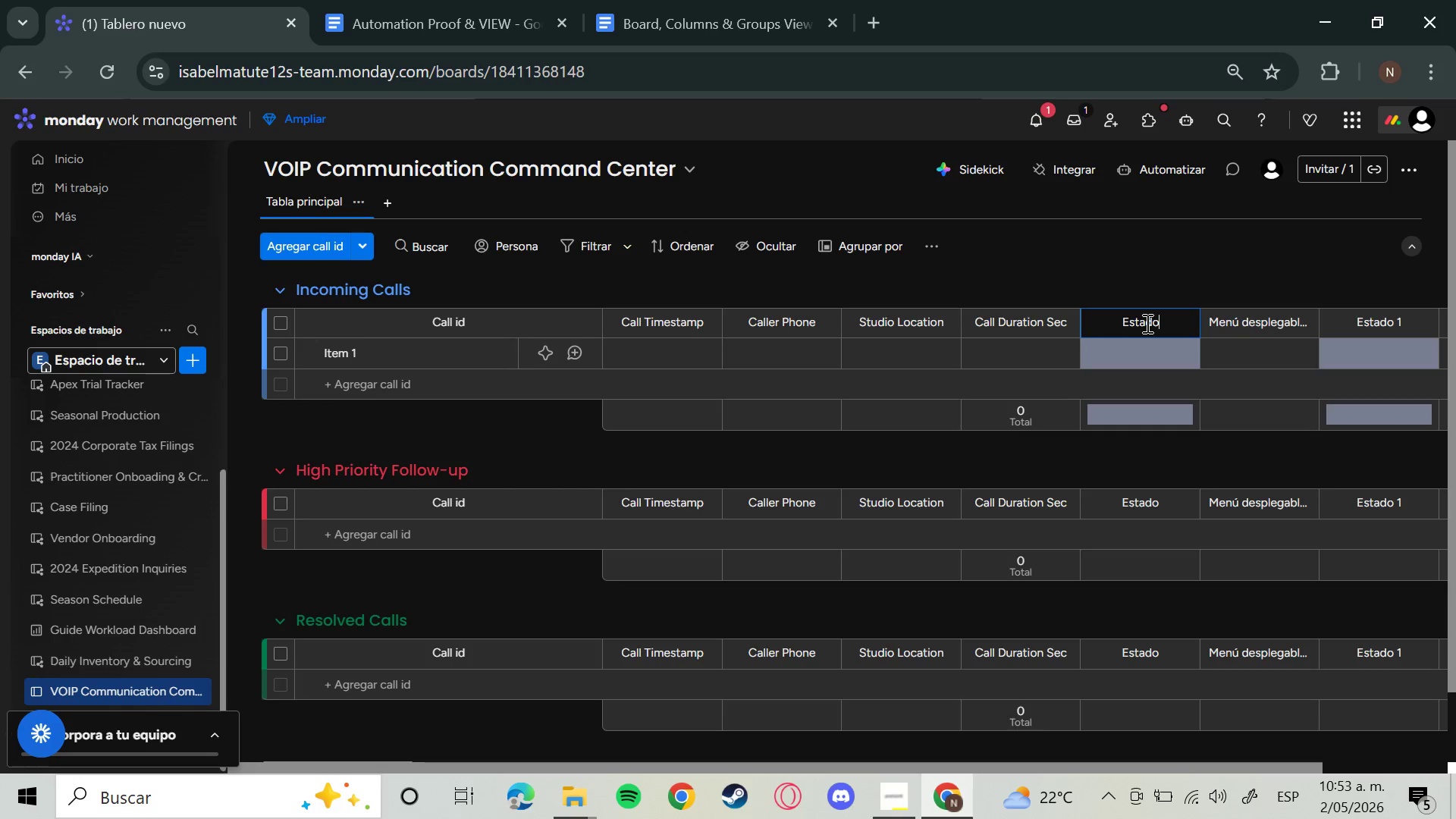 
key(Backspace)
 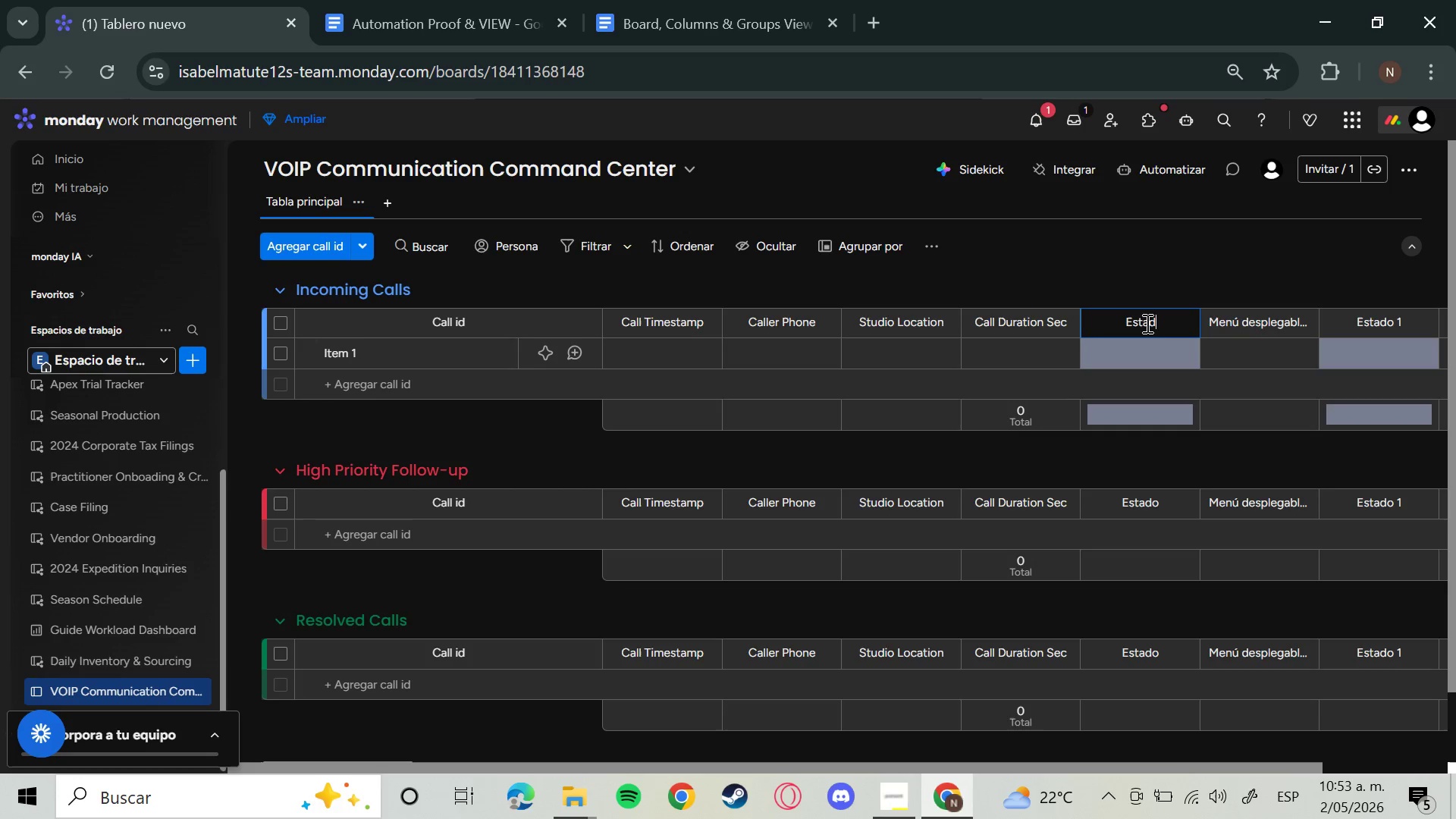 
key(Backspace)
 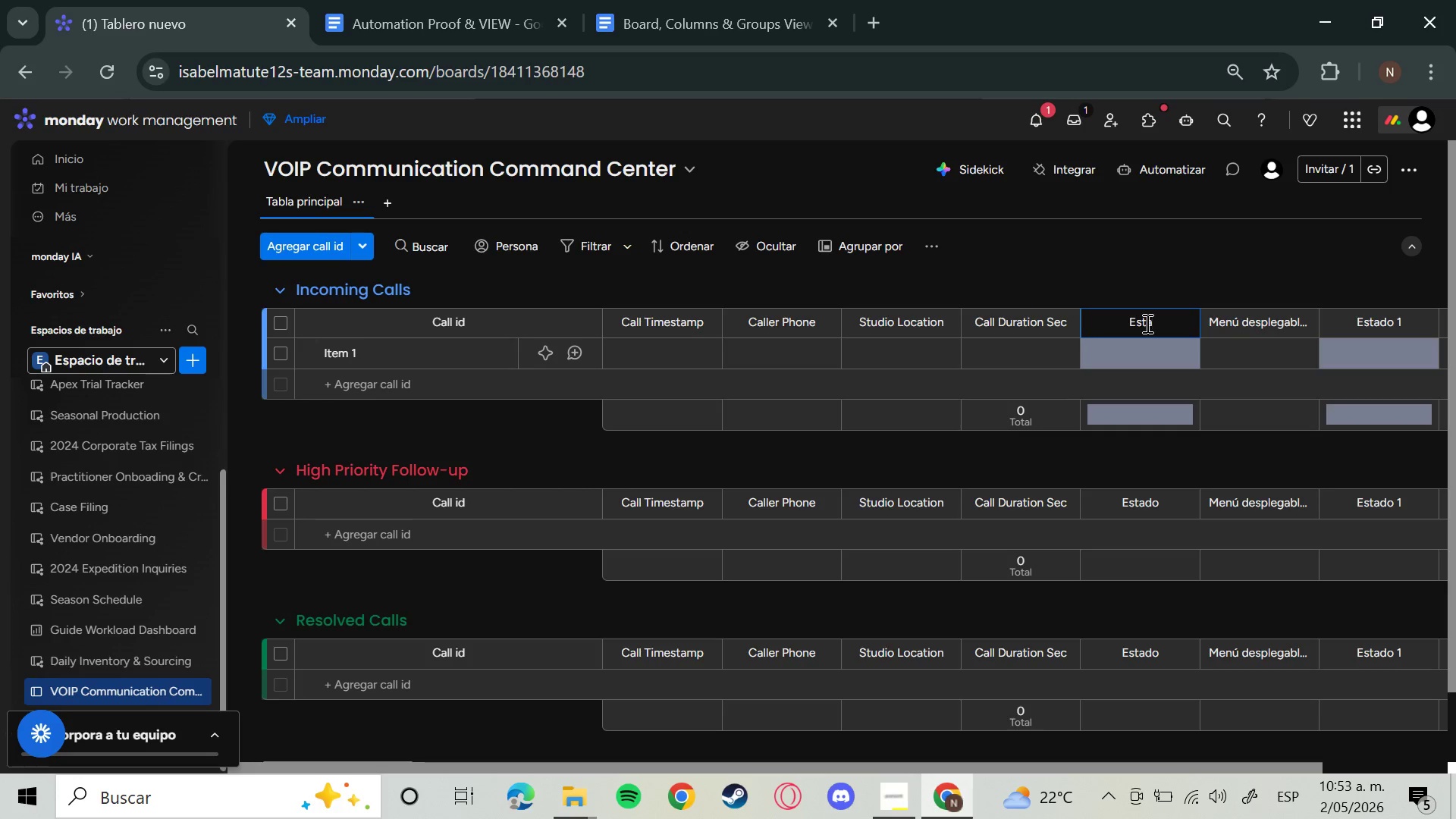 
key(Backspace)
 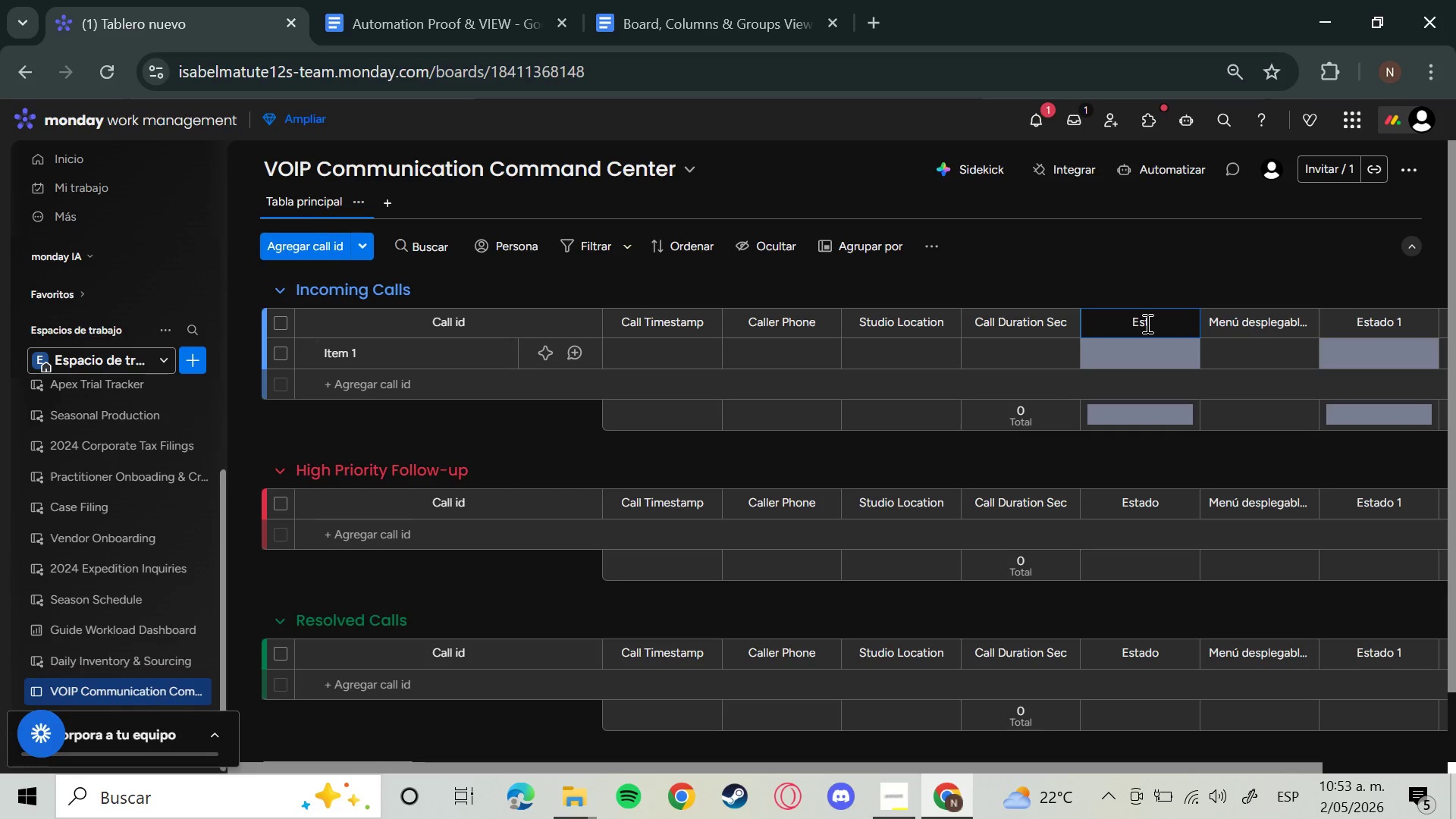 
key(Backspace)
 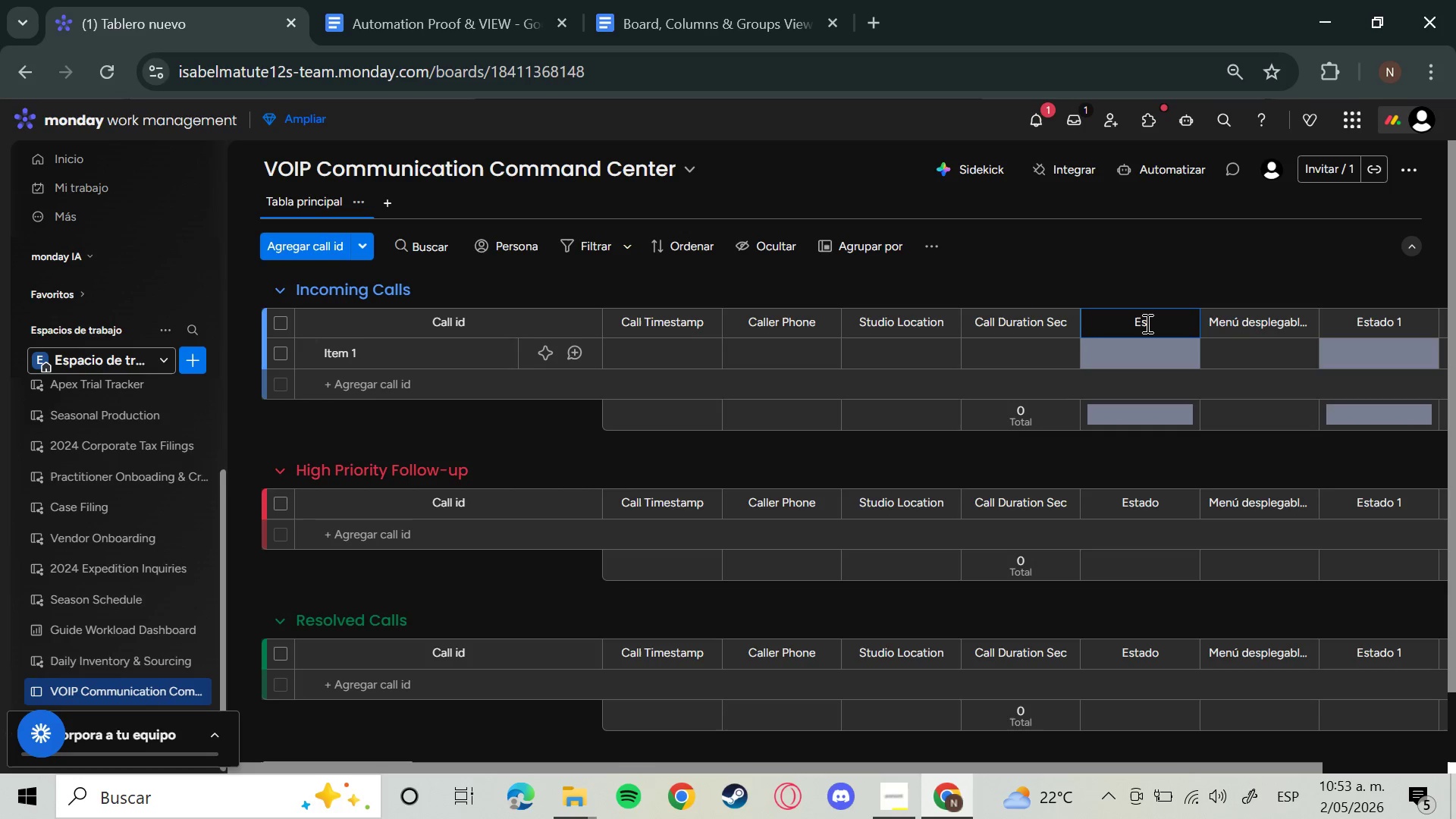 
key(Backspace)
 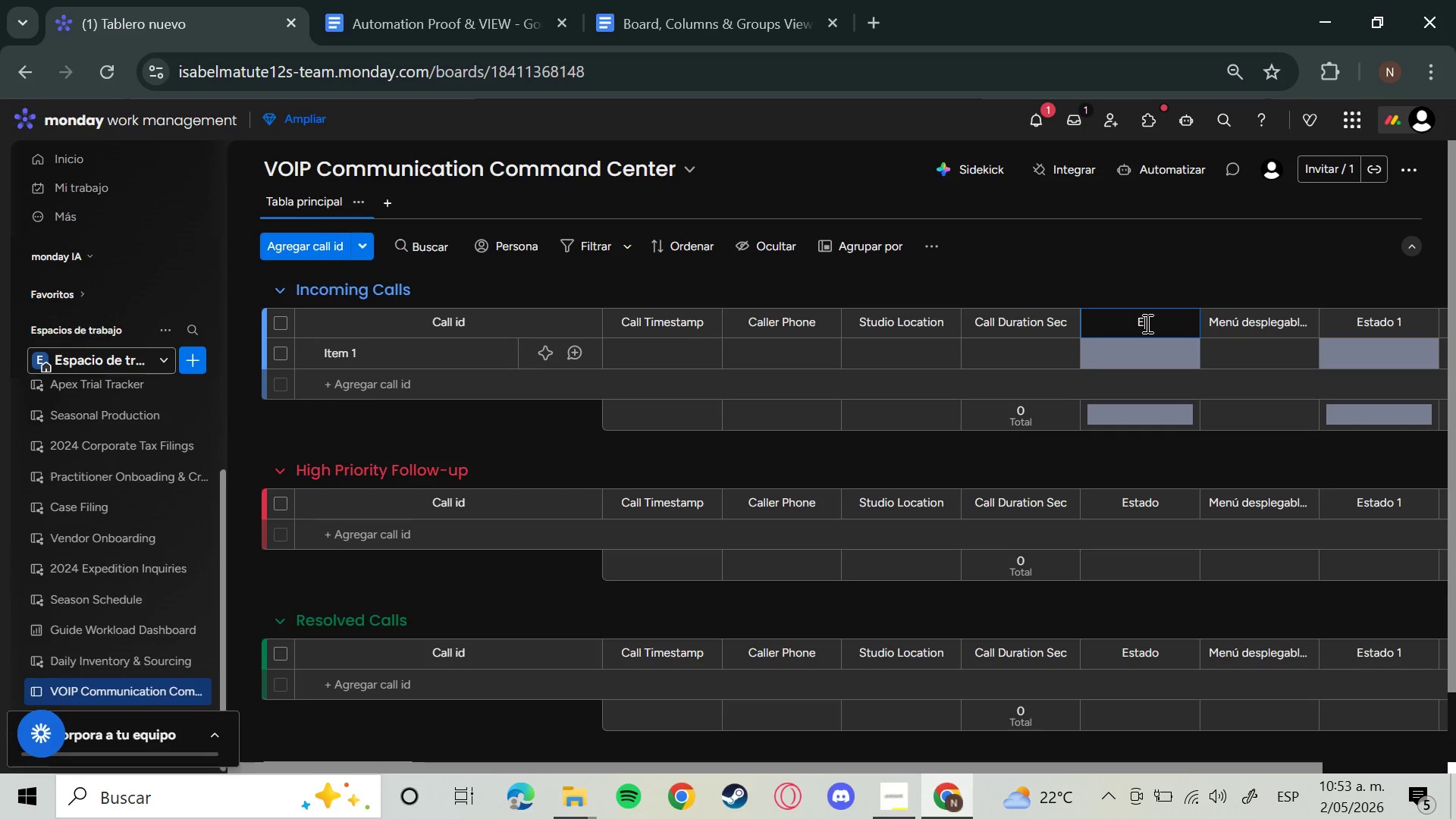 
key(Backspace)
 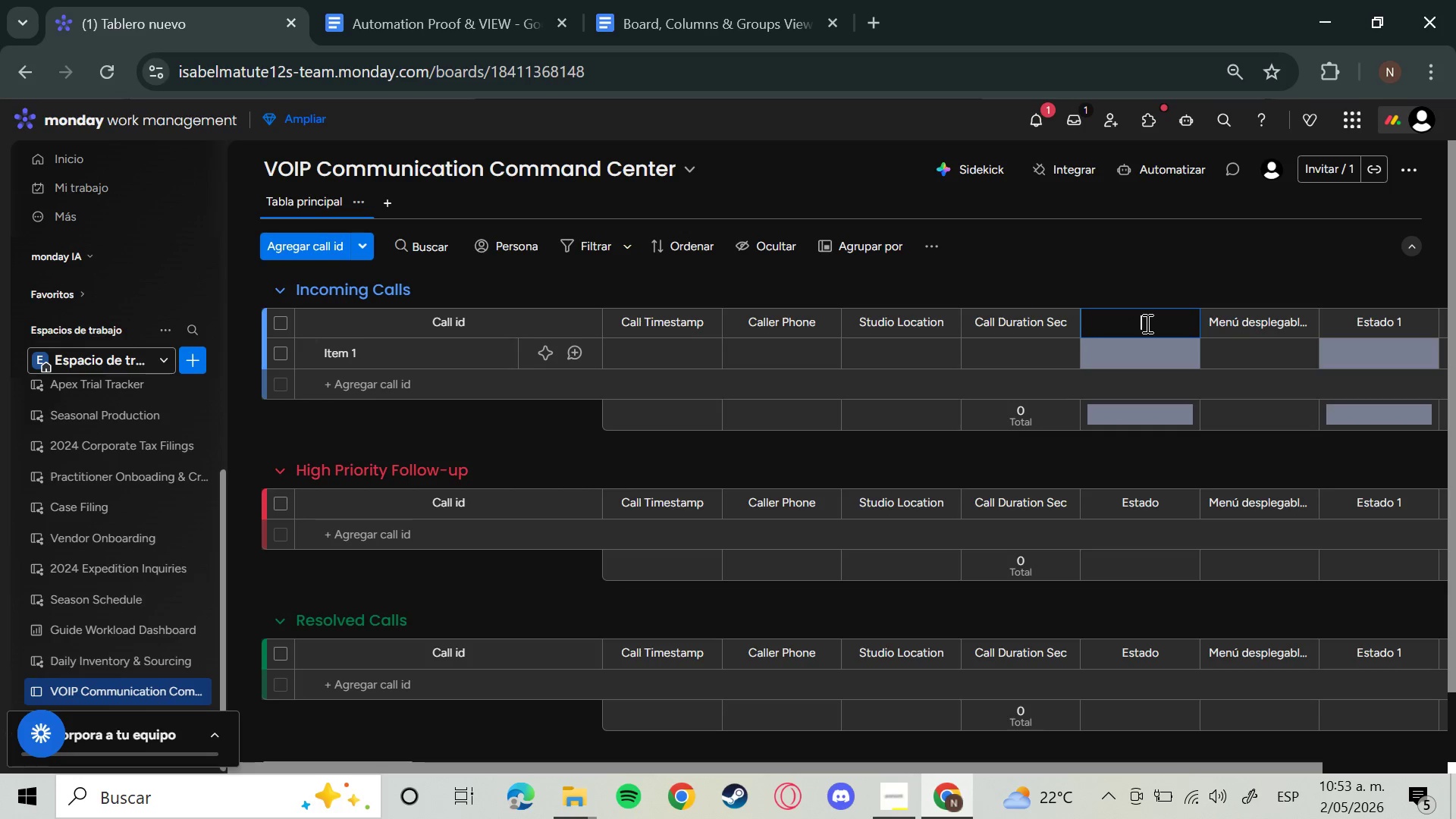 
key(Backspace)
 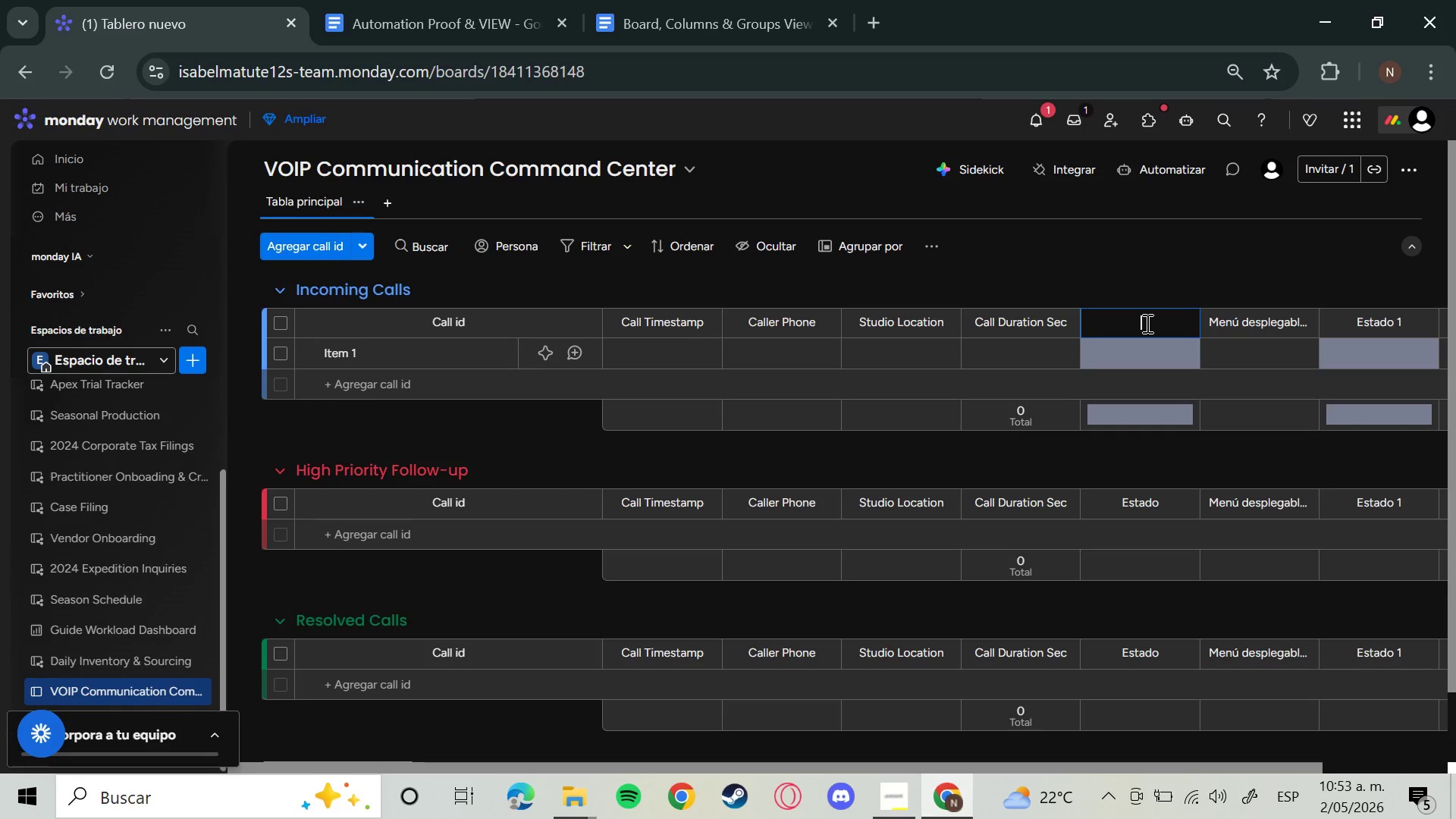 
key(CapsLock)
 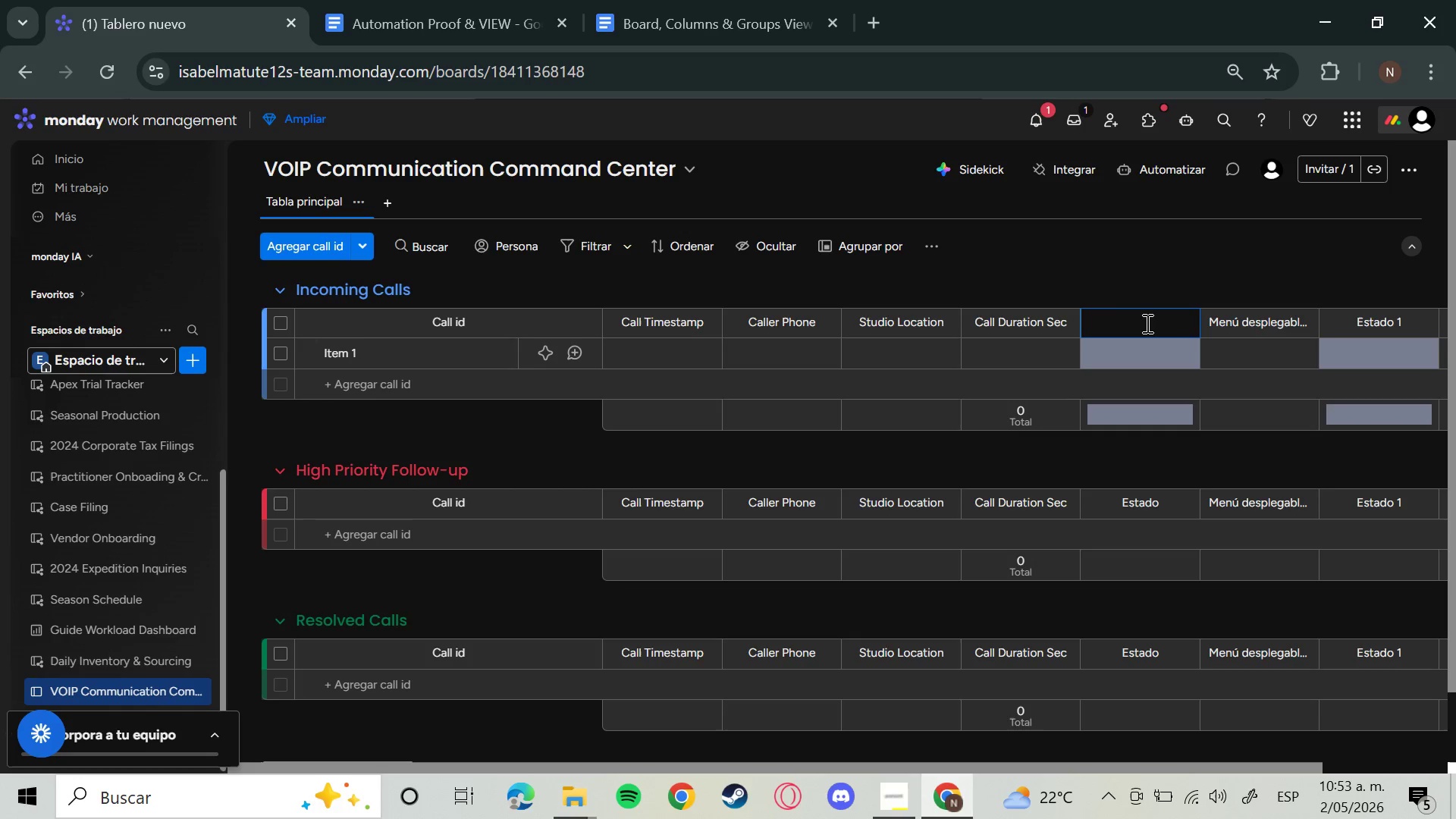 
wait(7.44)
 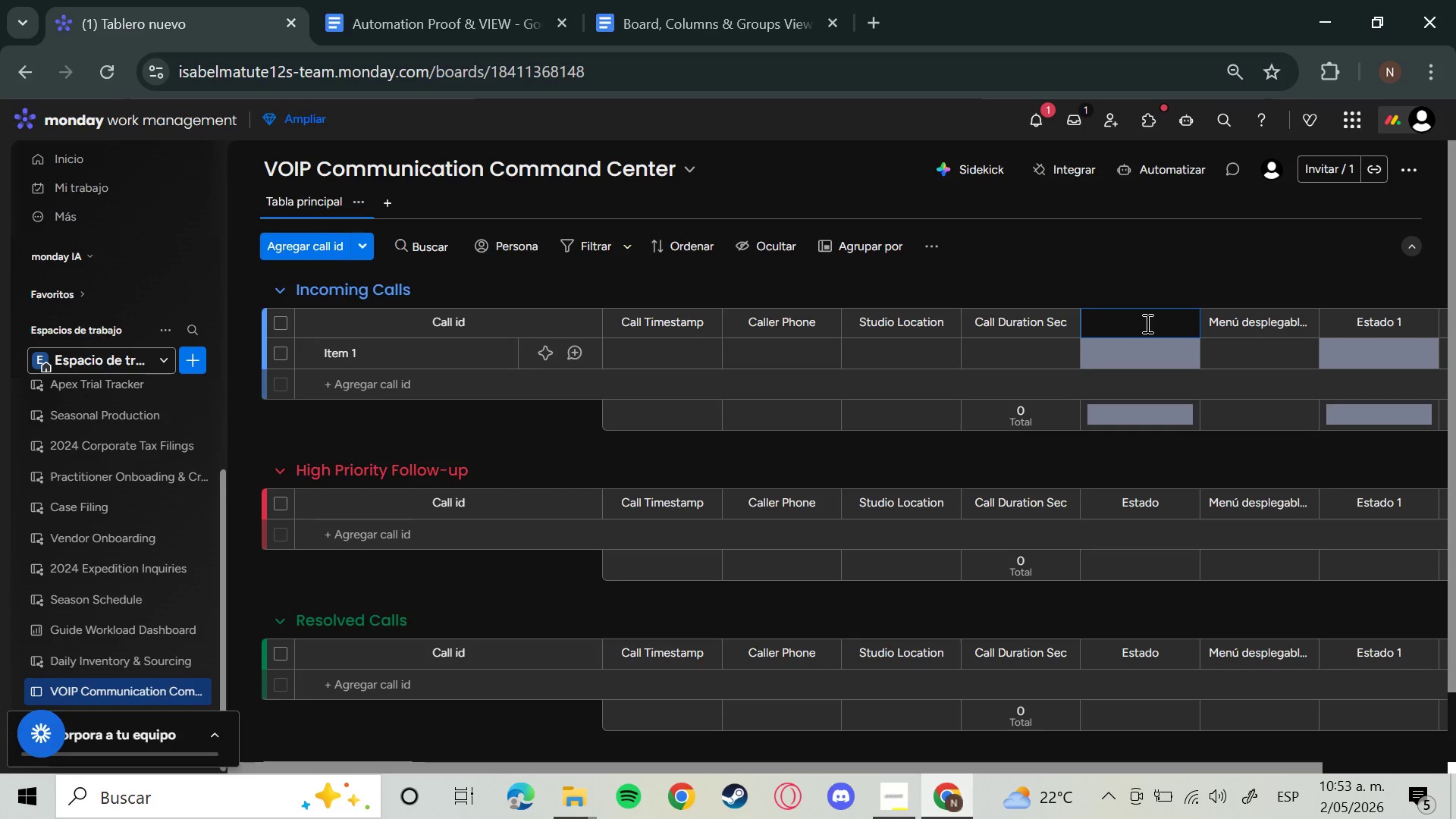 
type(Call Type)
 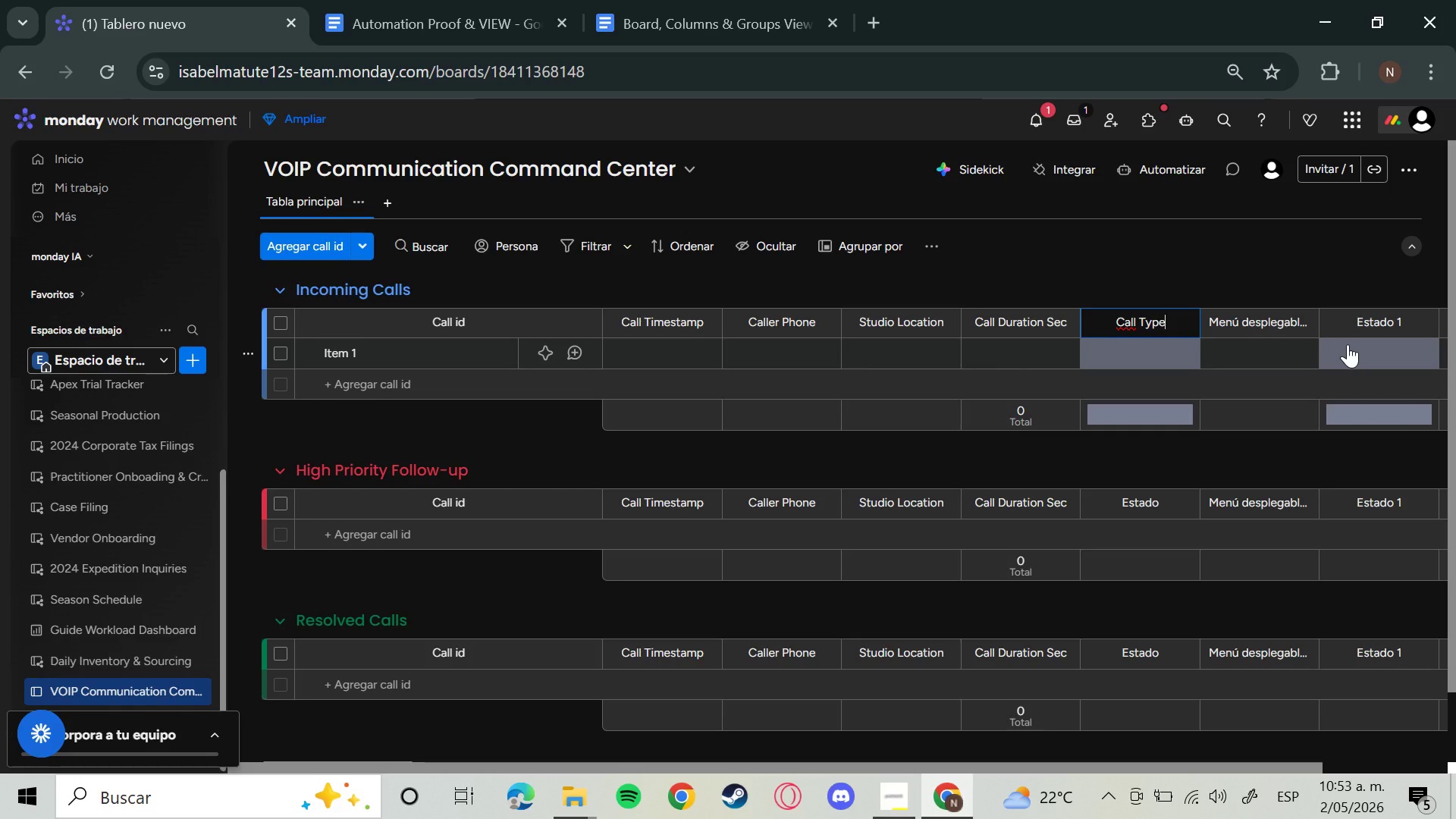 
left_click([1269, 321])
 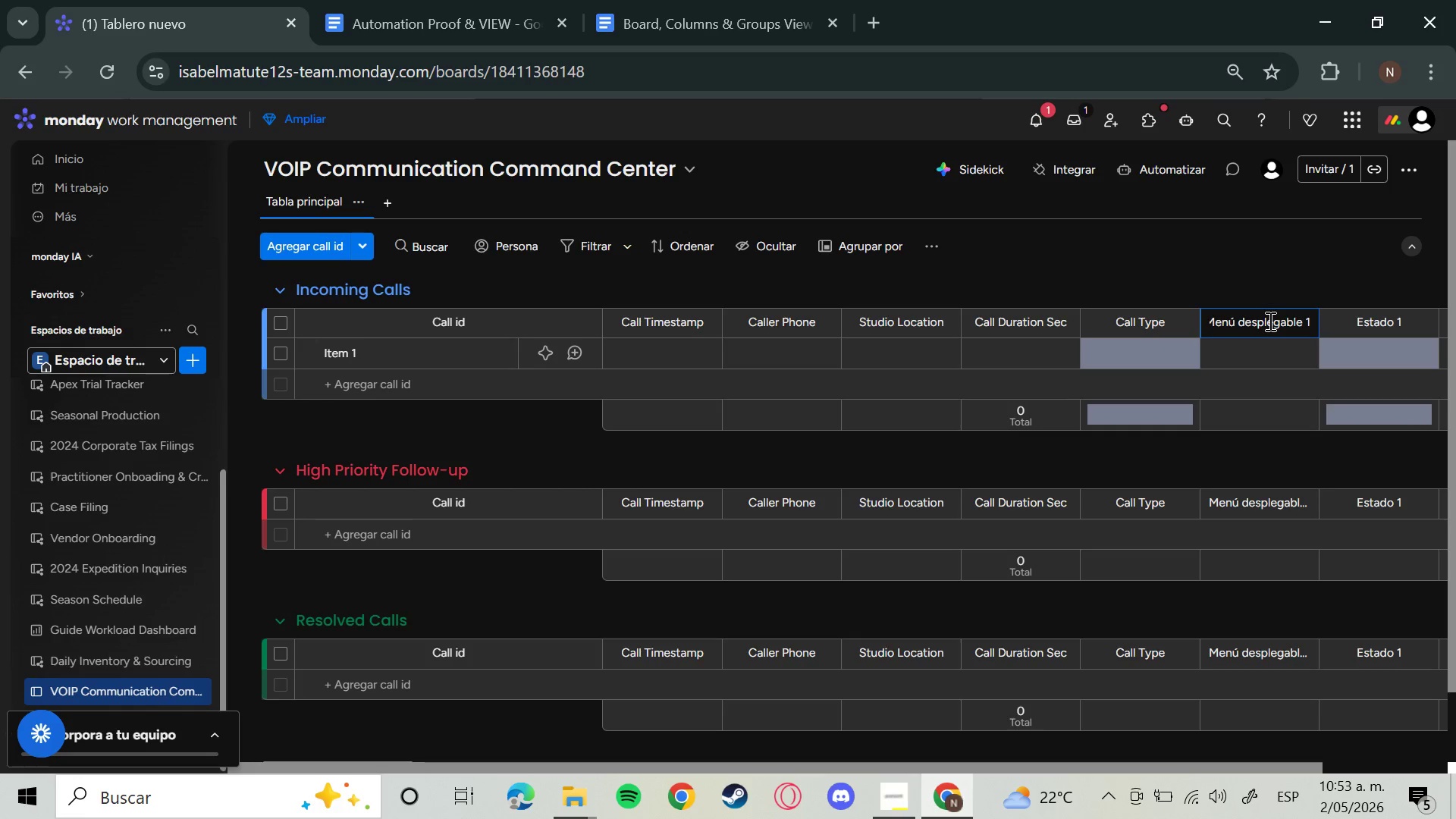 
key(Backspace)
 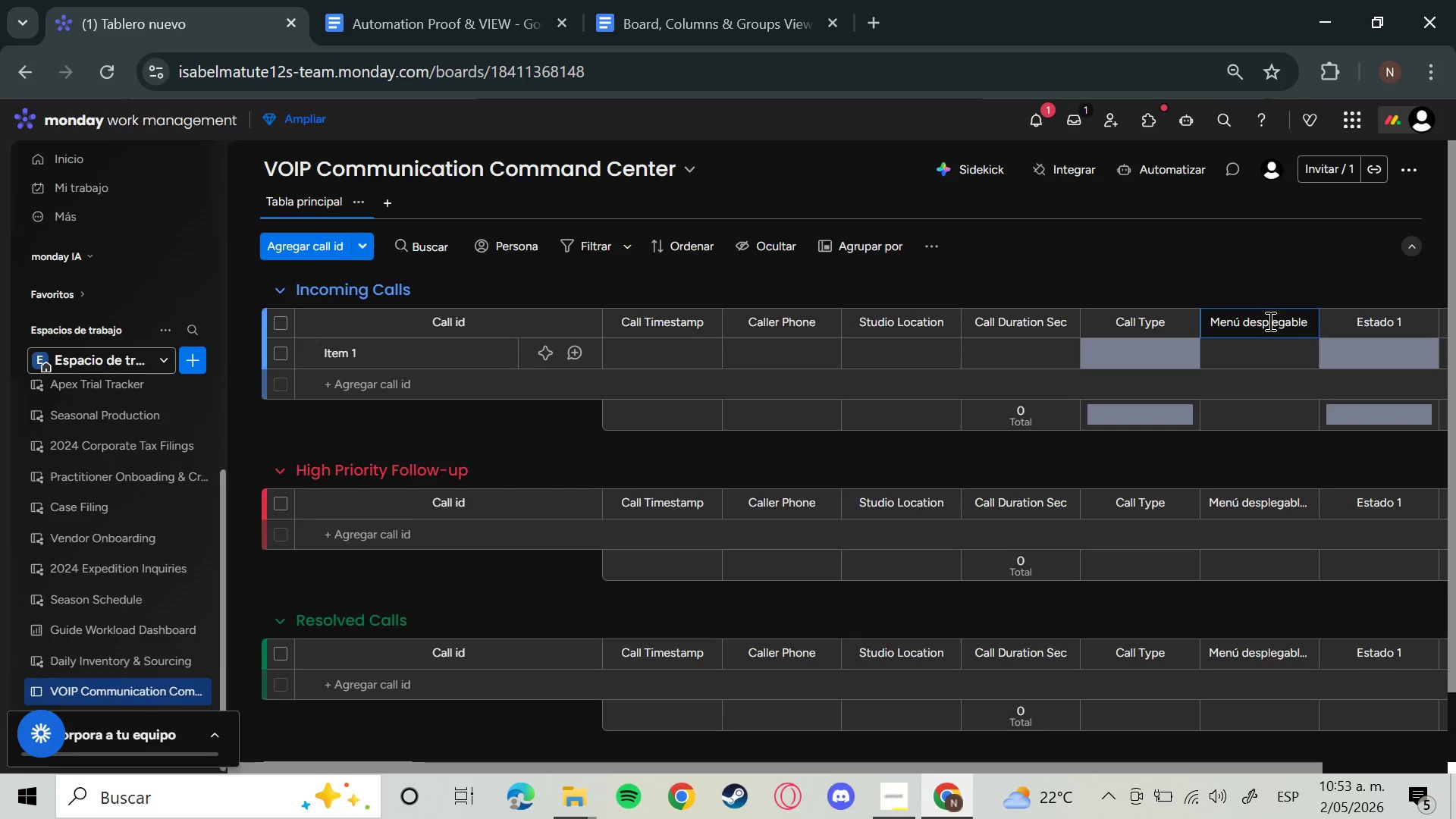 
key(Backspace)
 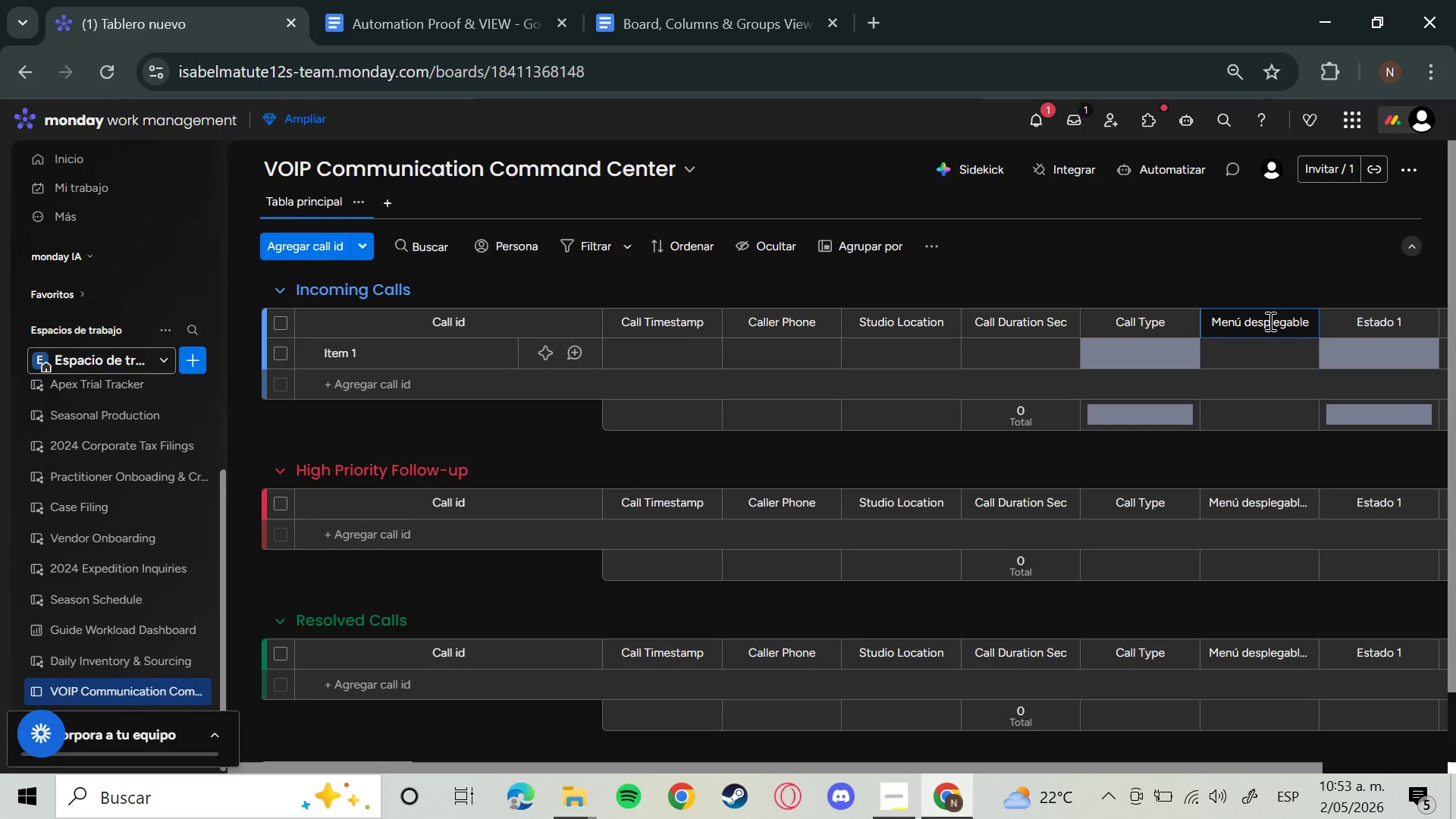 
key(Backspace)
 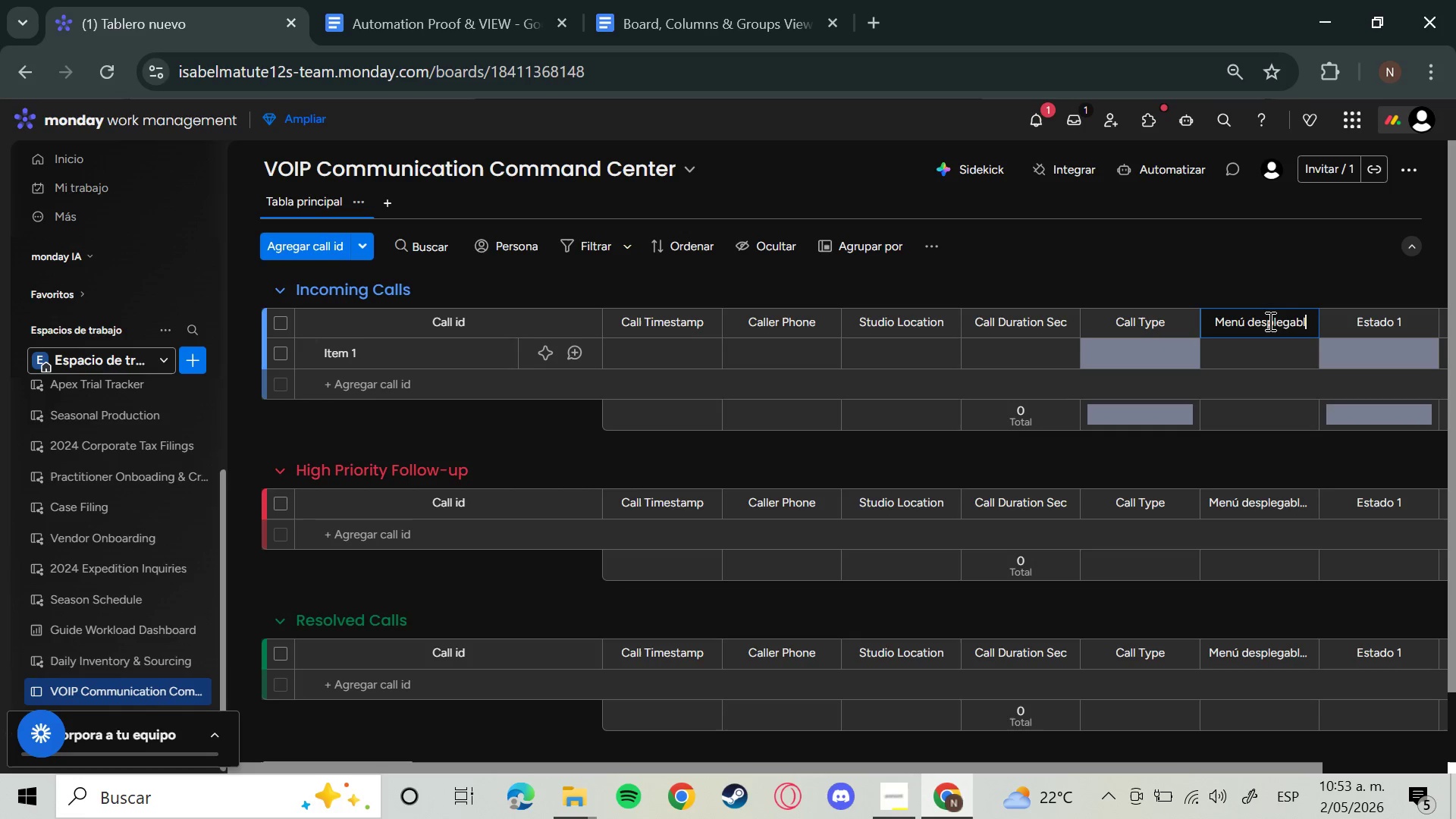 
key(Backspace)
 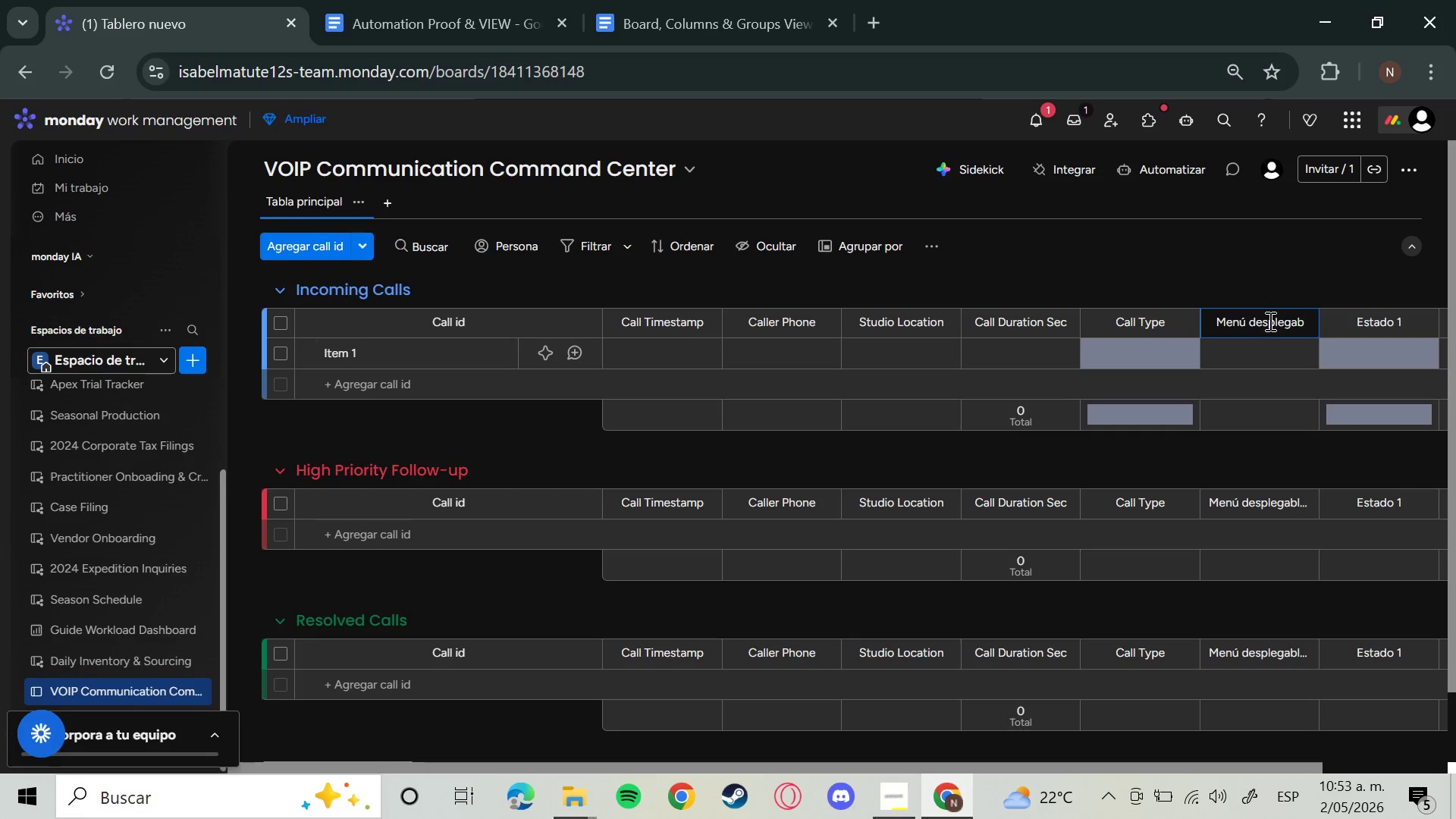 
key(Backspace)
 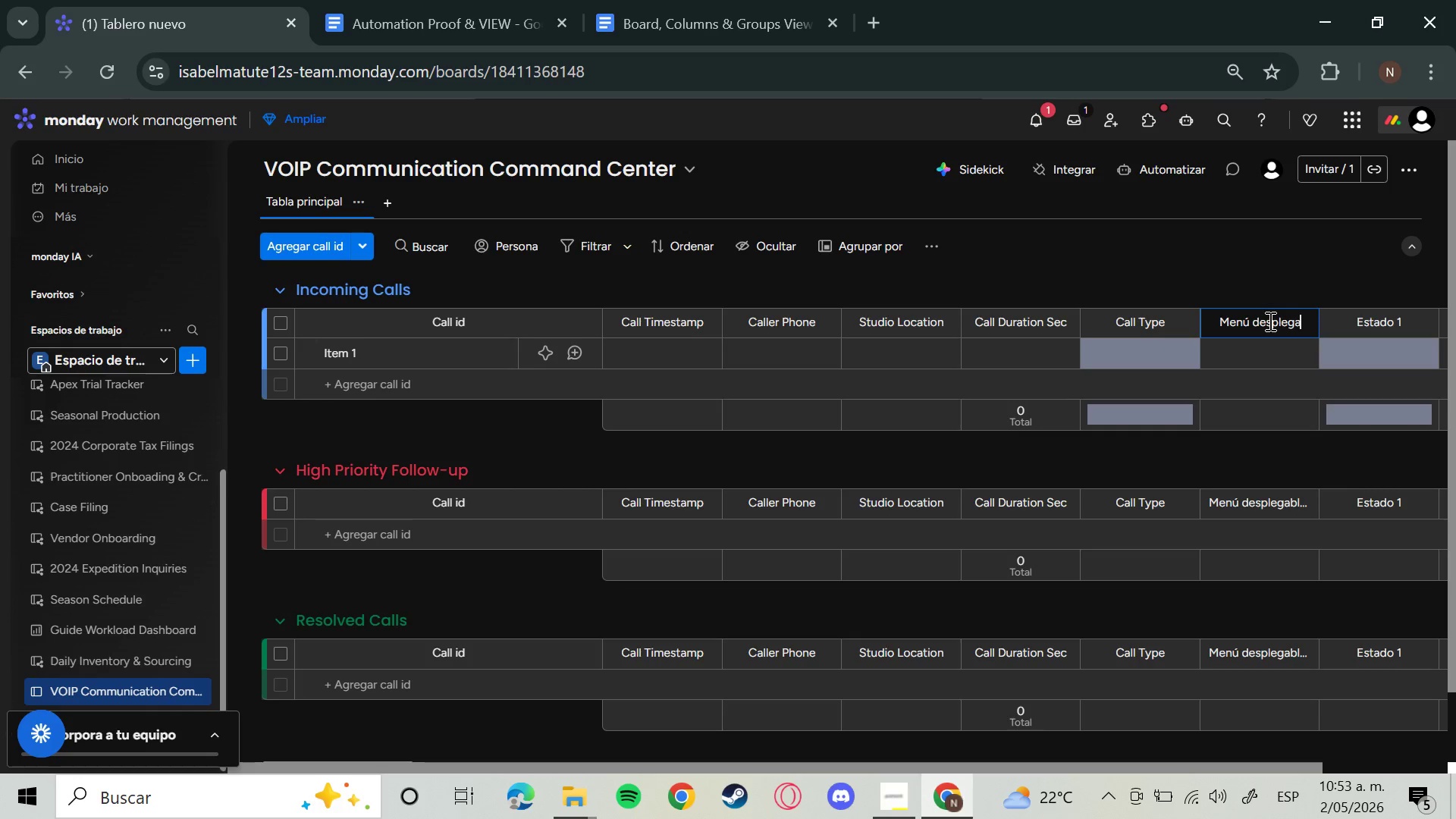 
key(Backspace)
 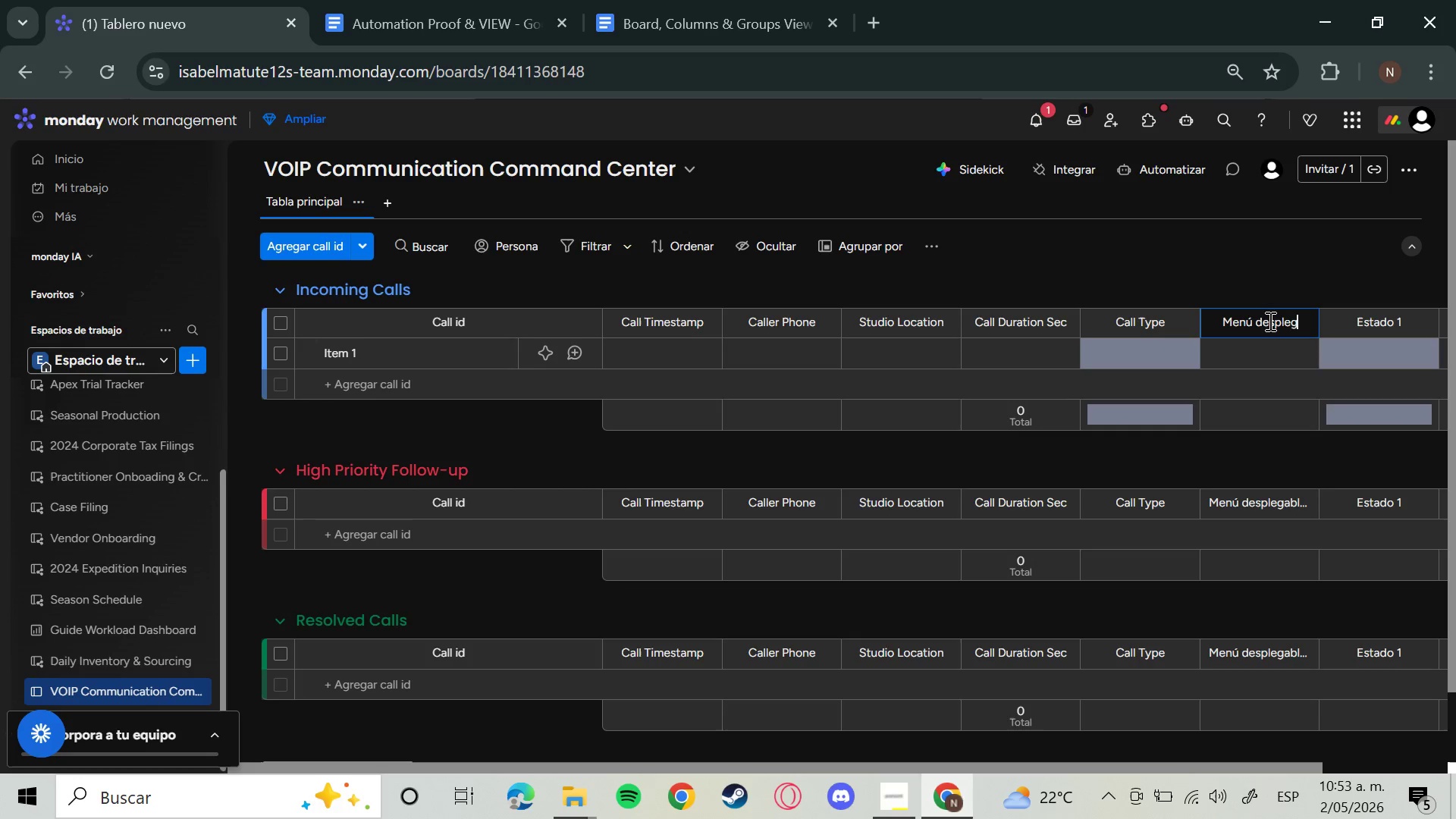 
key(Backspace)
 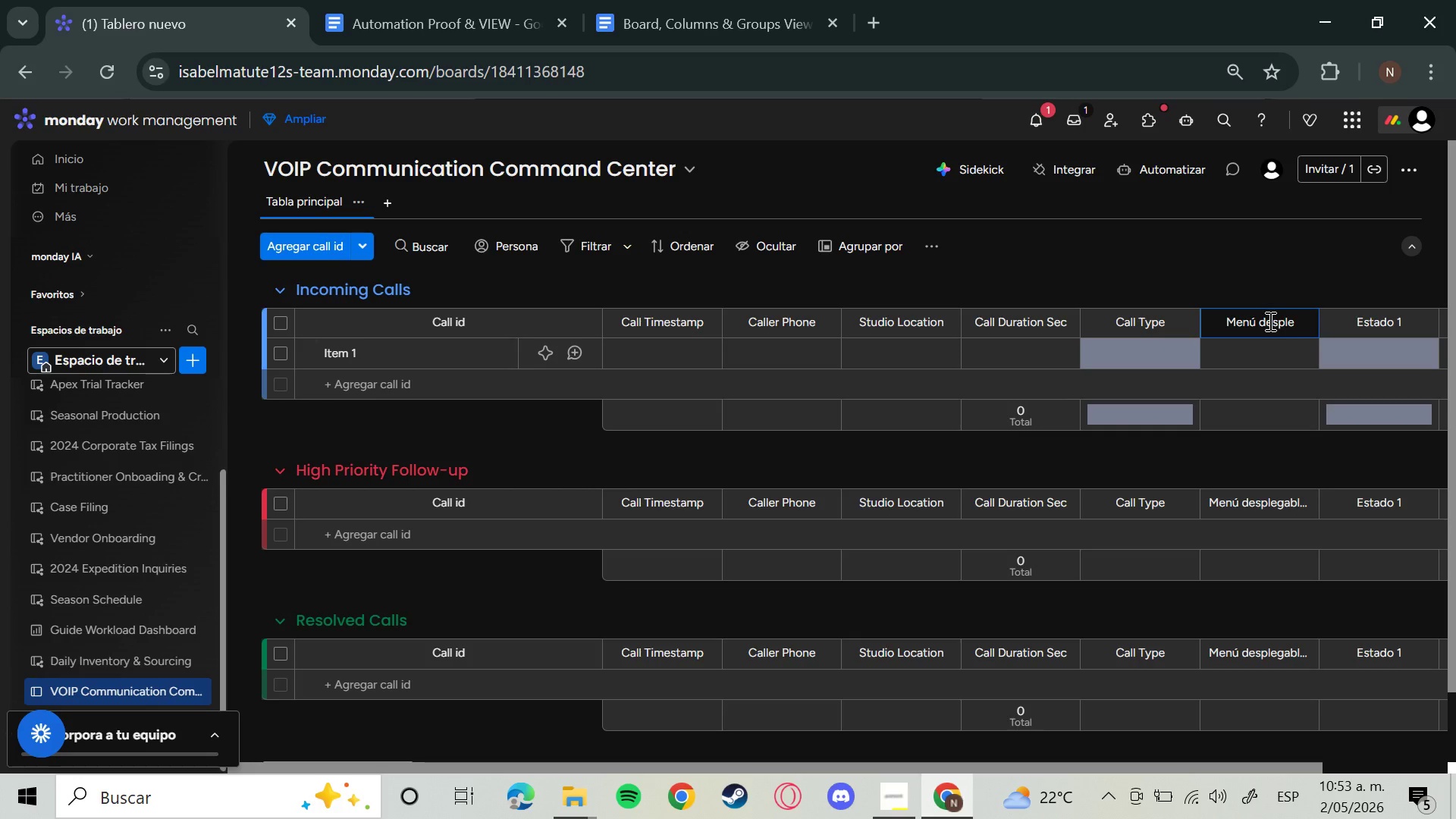 
key(Backspace)
 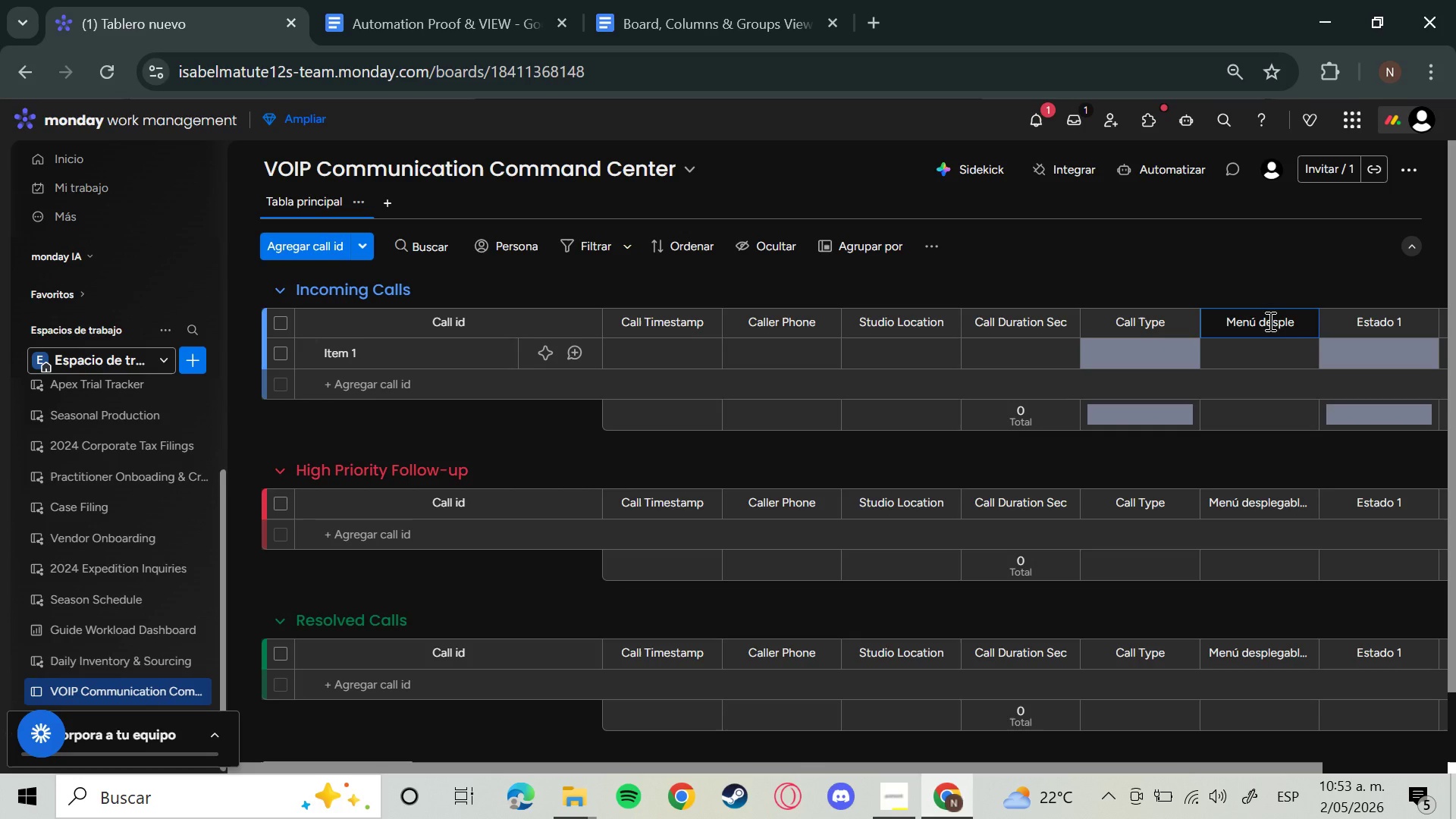 
key(Backspace)
 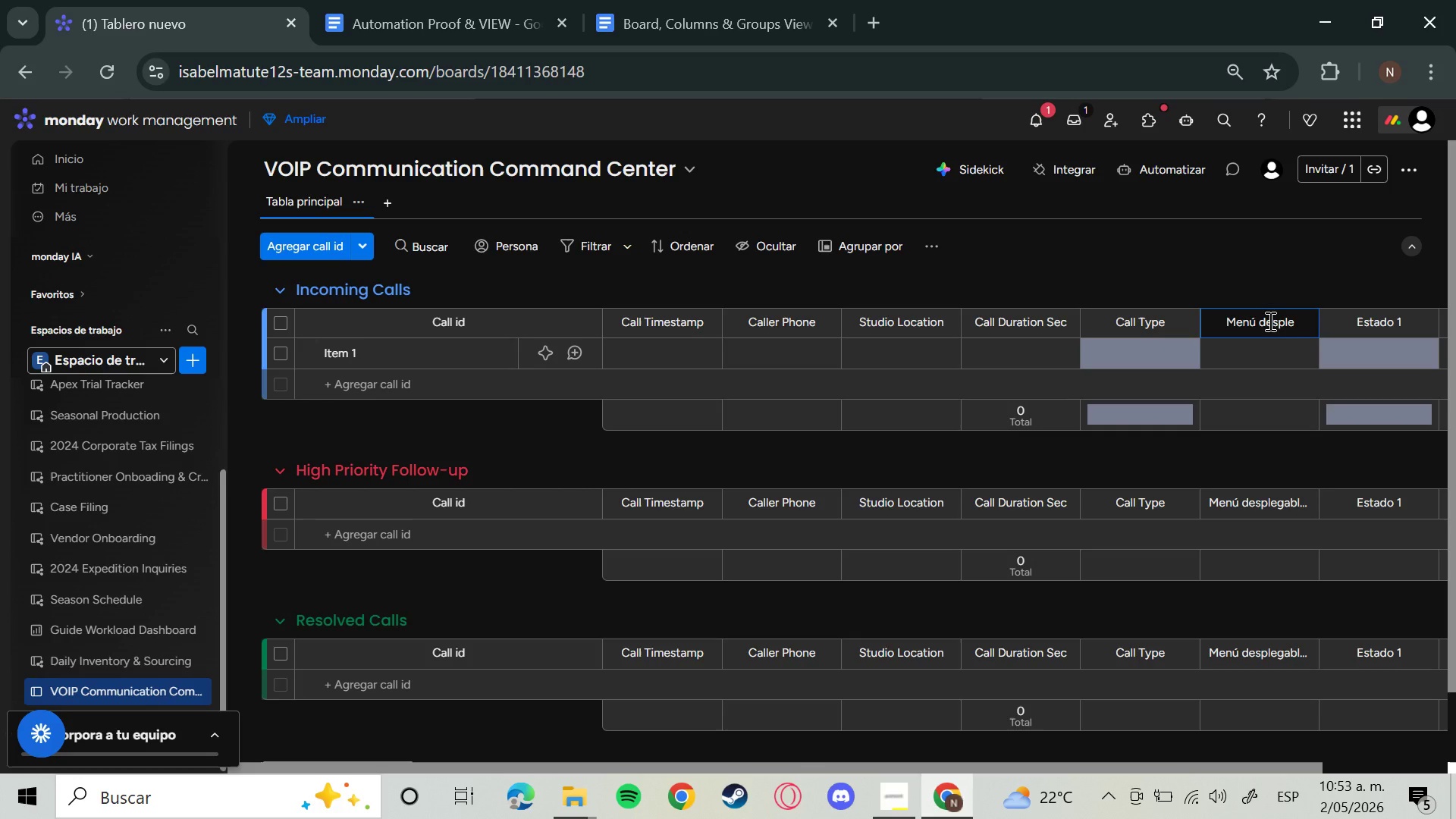 
key(Backspace)
 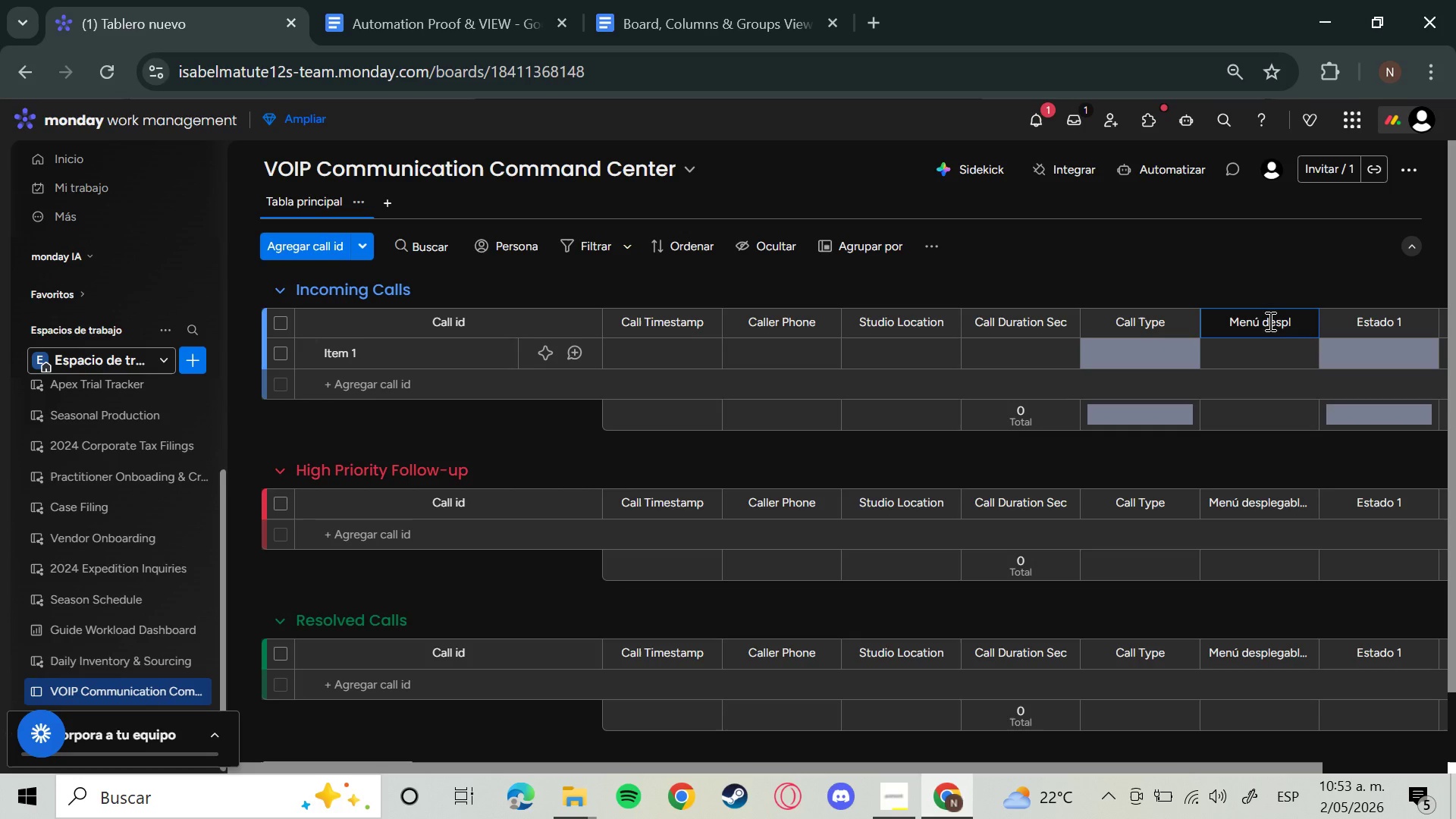 
key(CapsLock)
 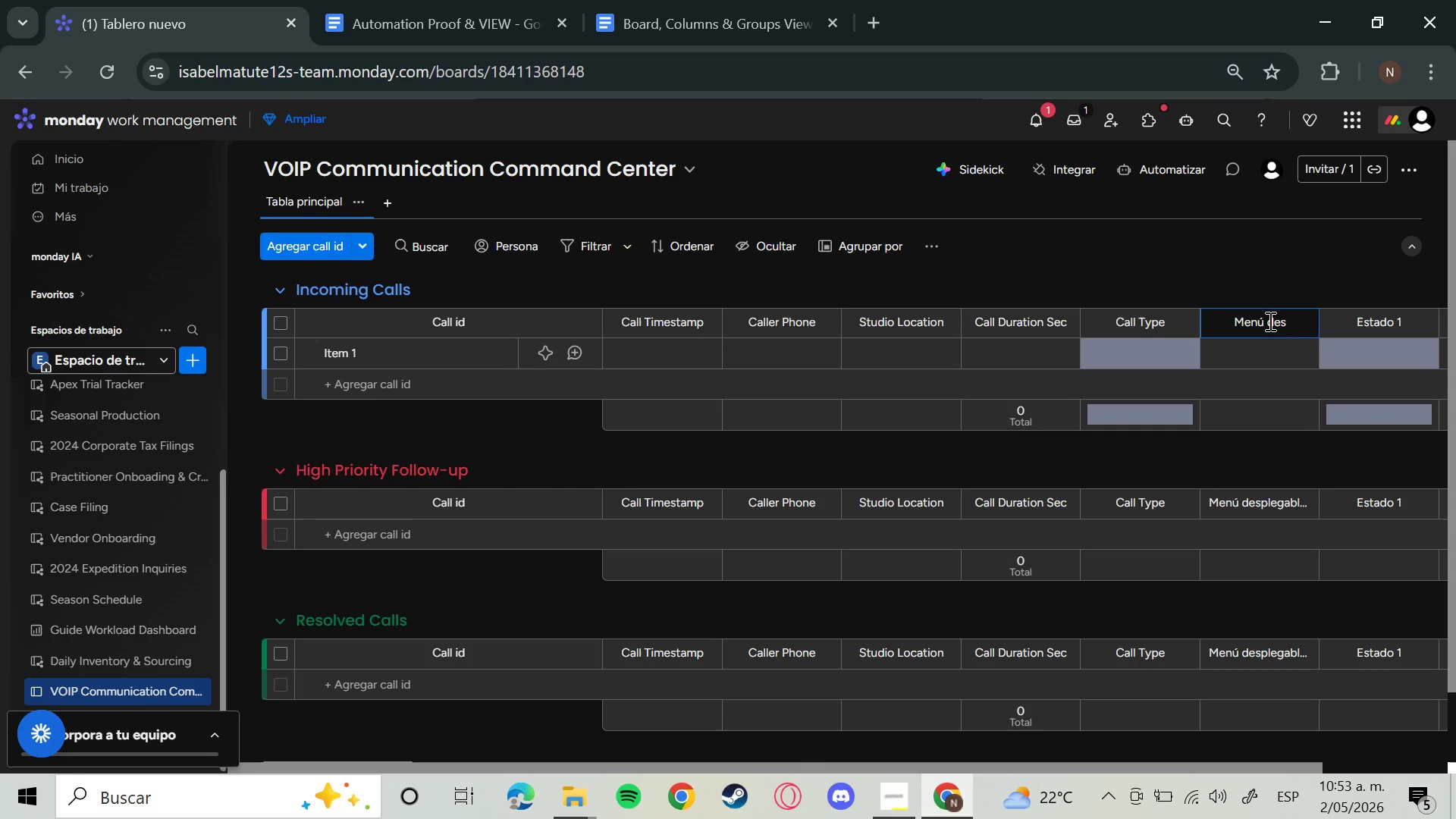 
key(Backspace)
 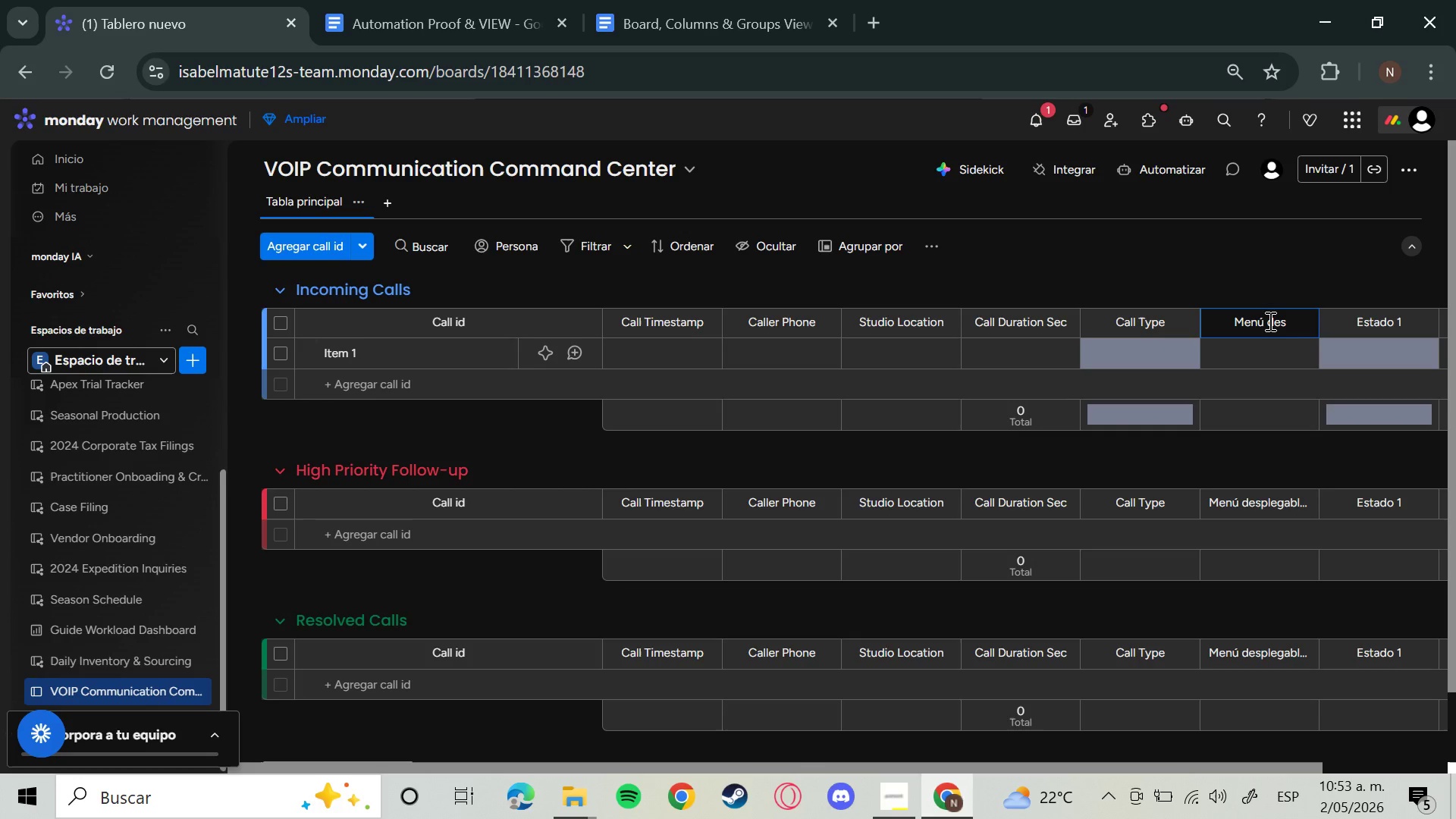 
key(Backspace)
 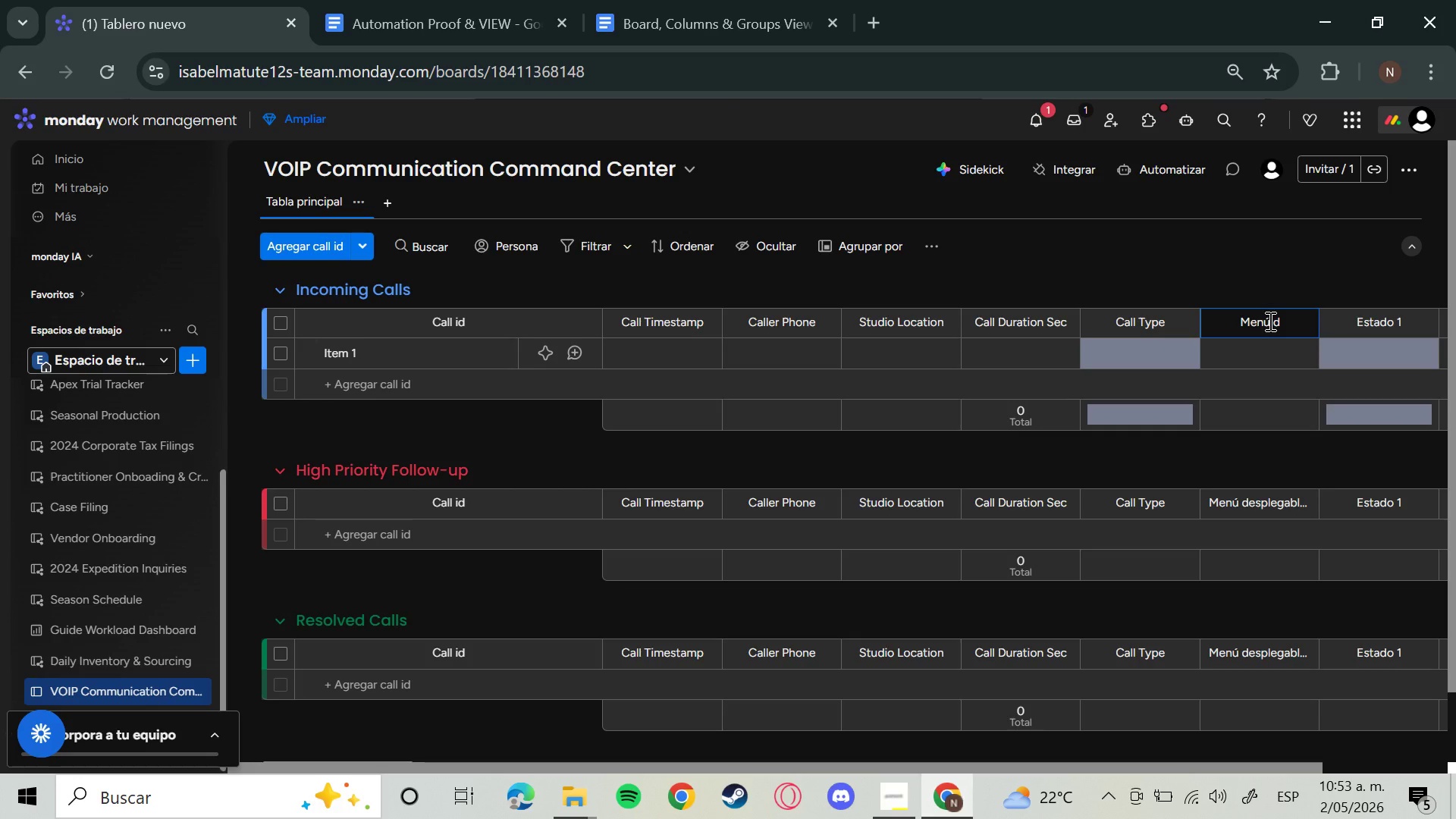 
left_click([1286, 328])
 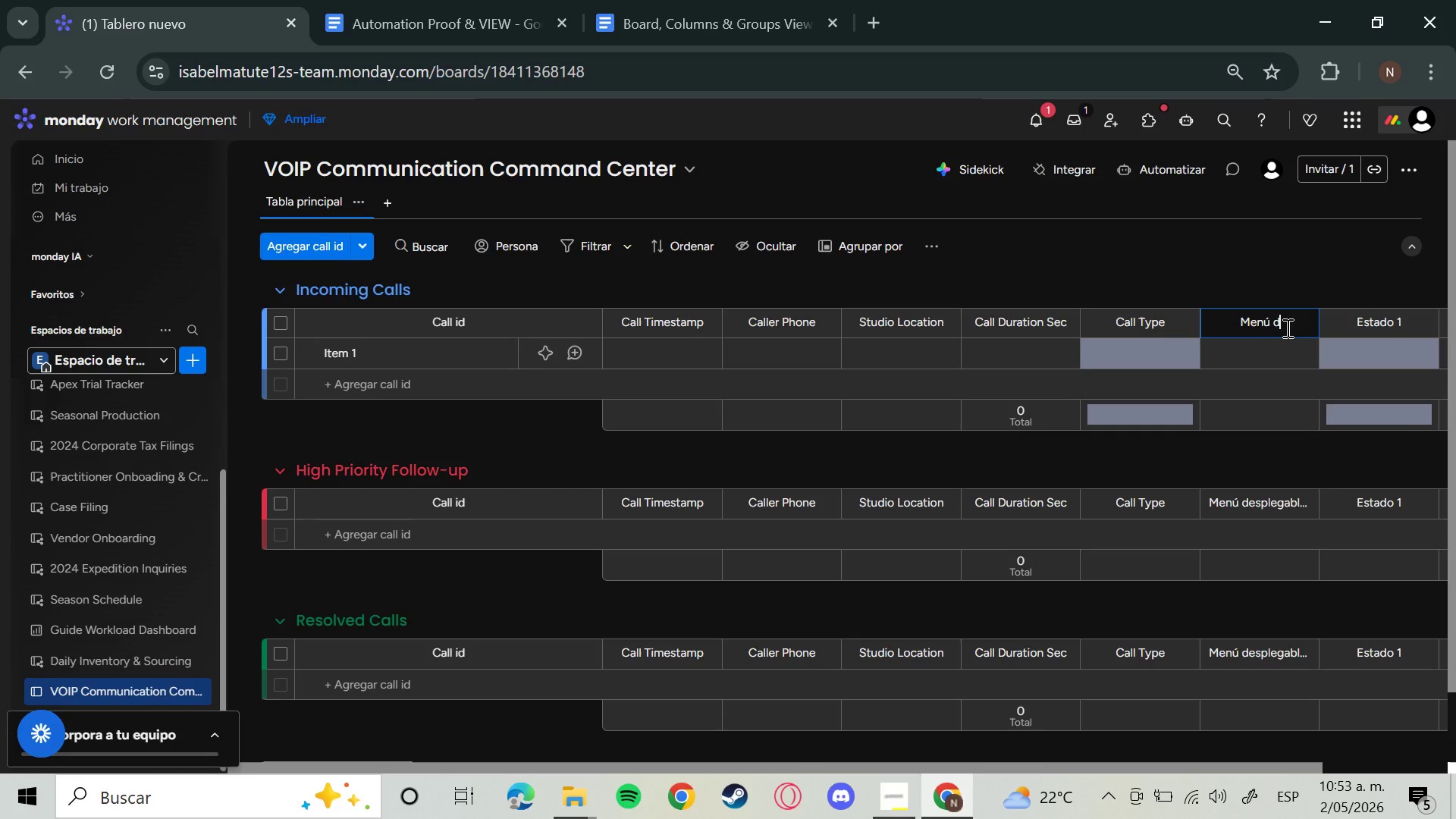 
key(Backspace)
 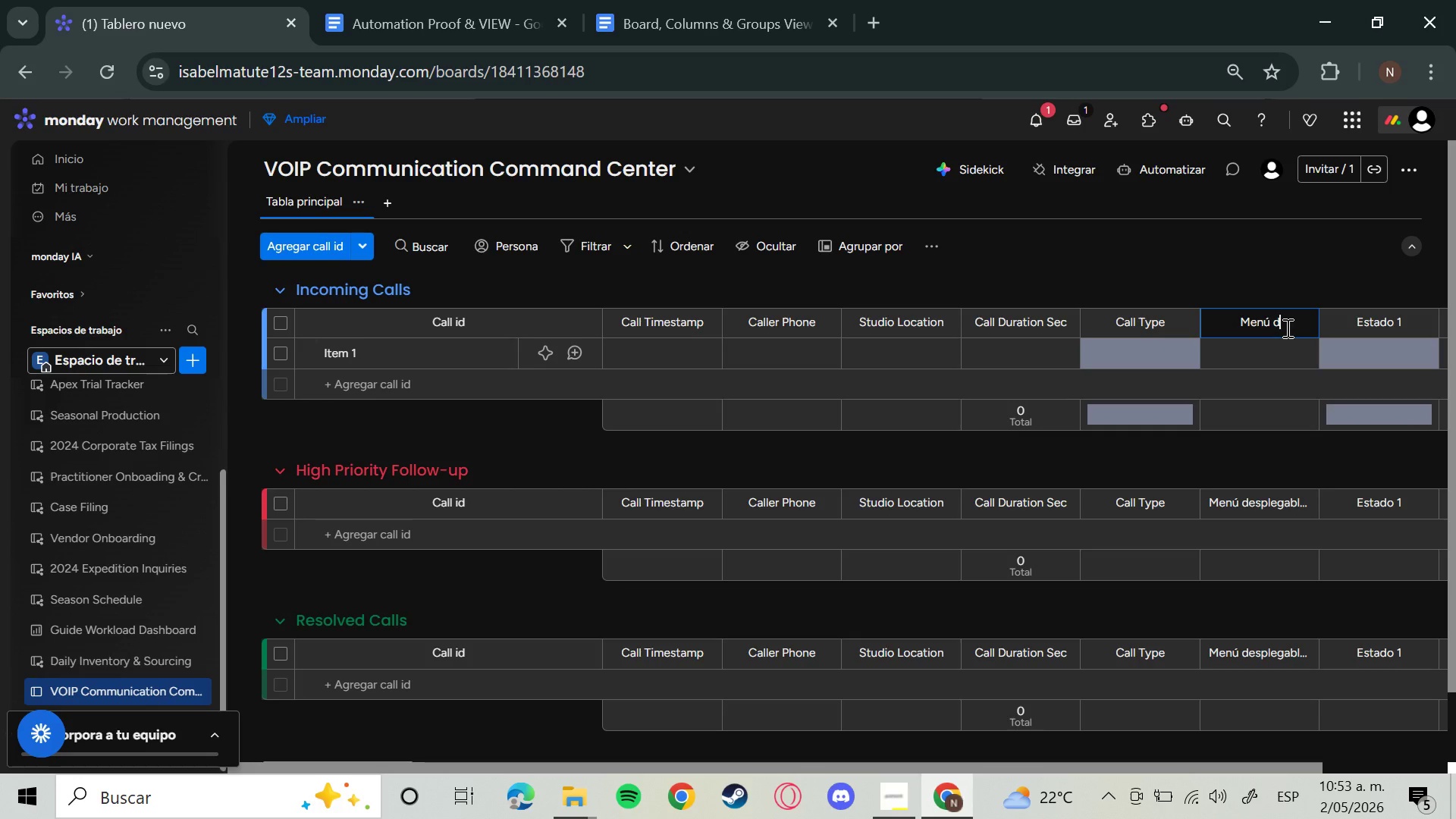 
key(Backspace)
 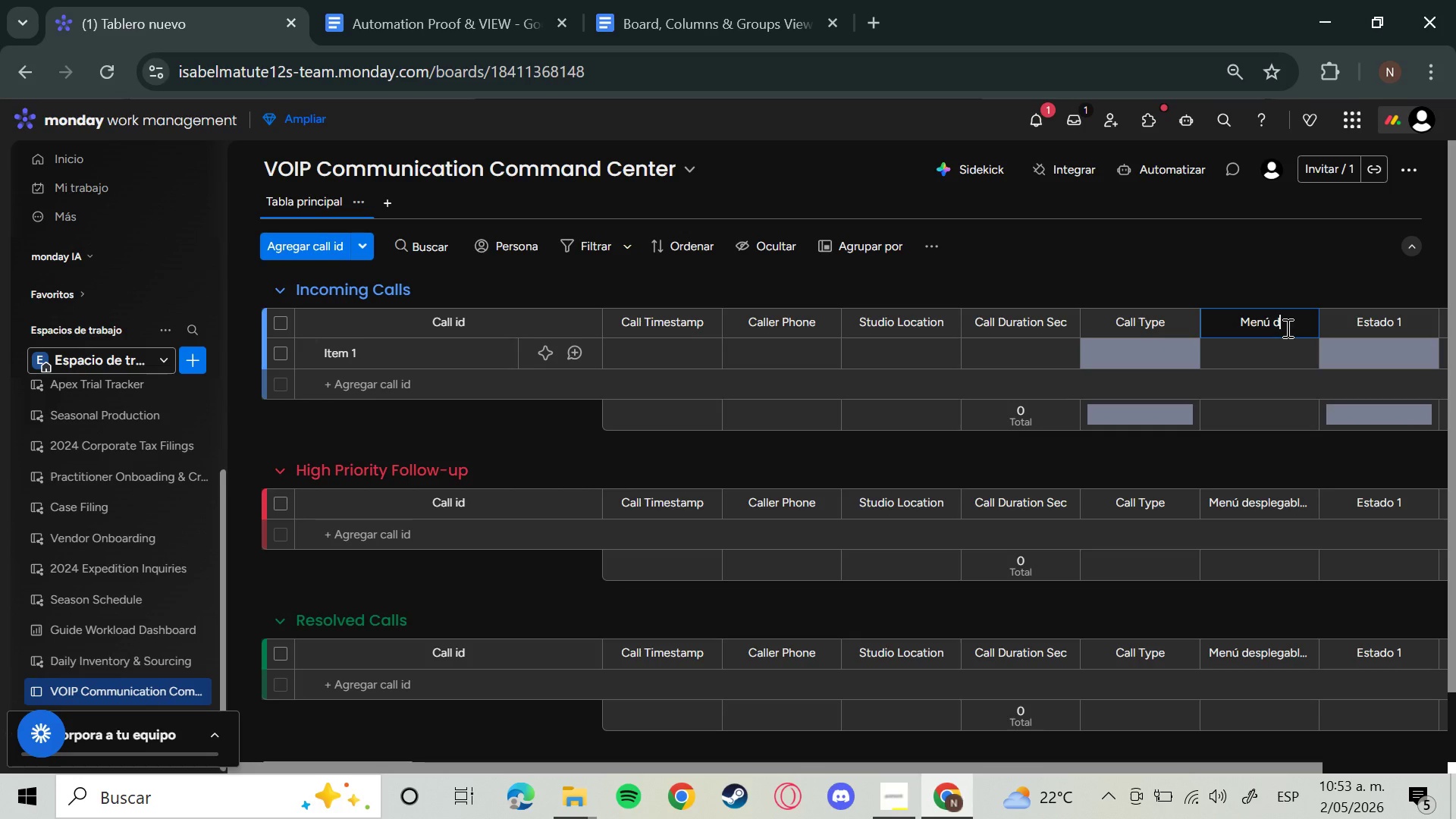 
key(Backspace)
 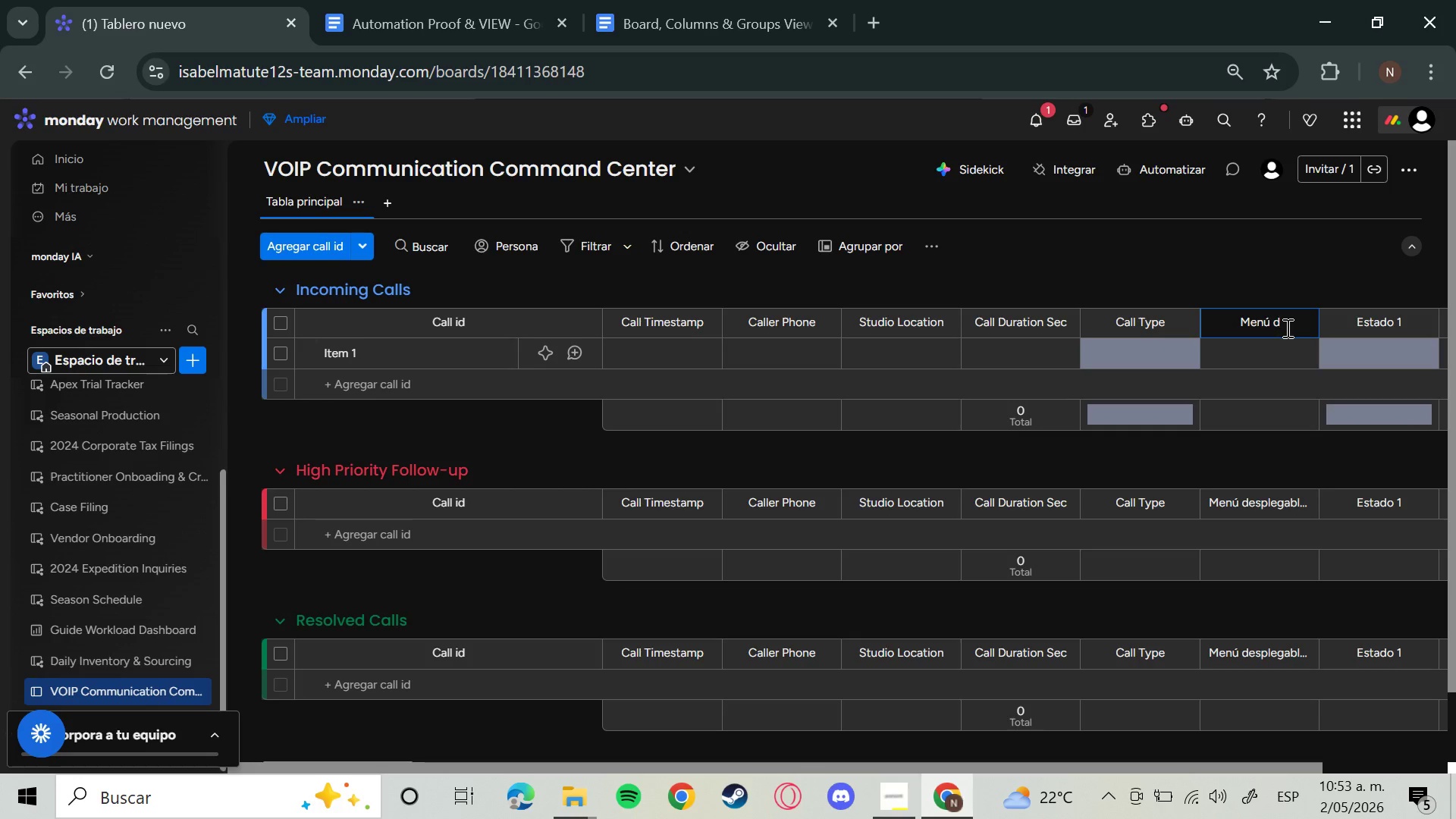 
key(Backspace)
 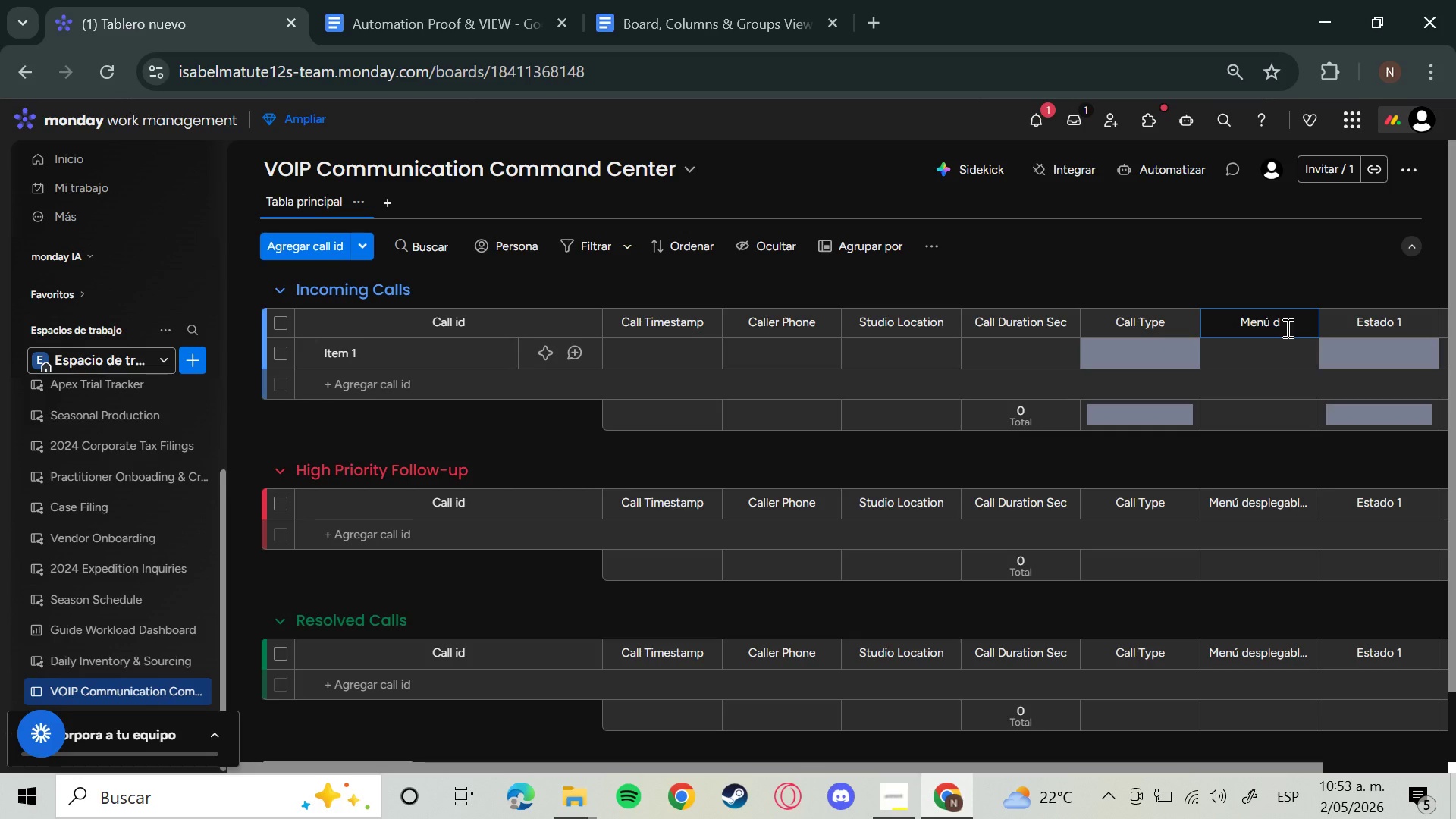 
key(Backspace)
 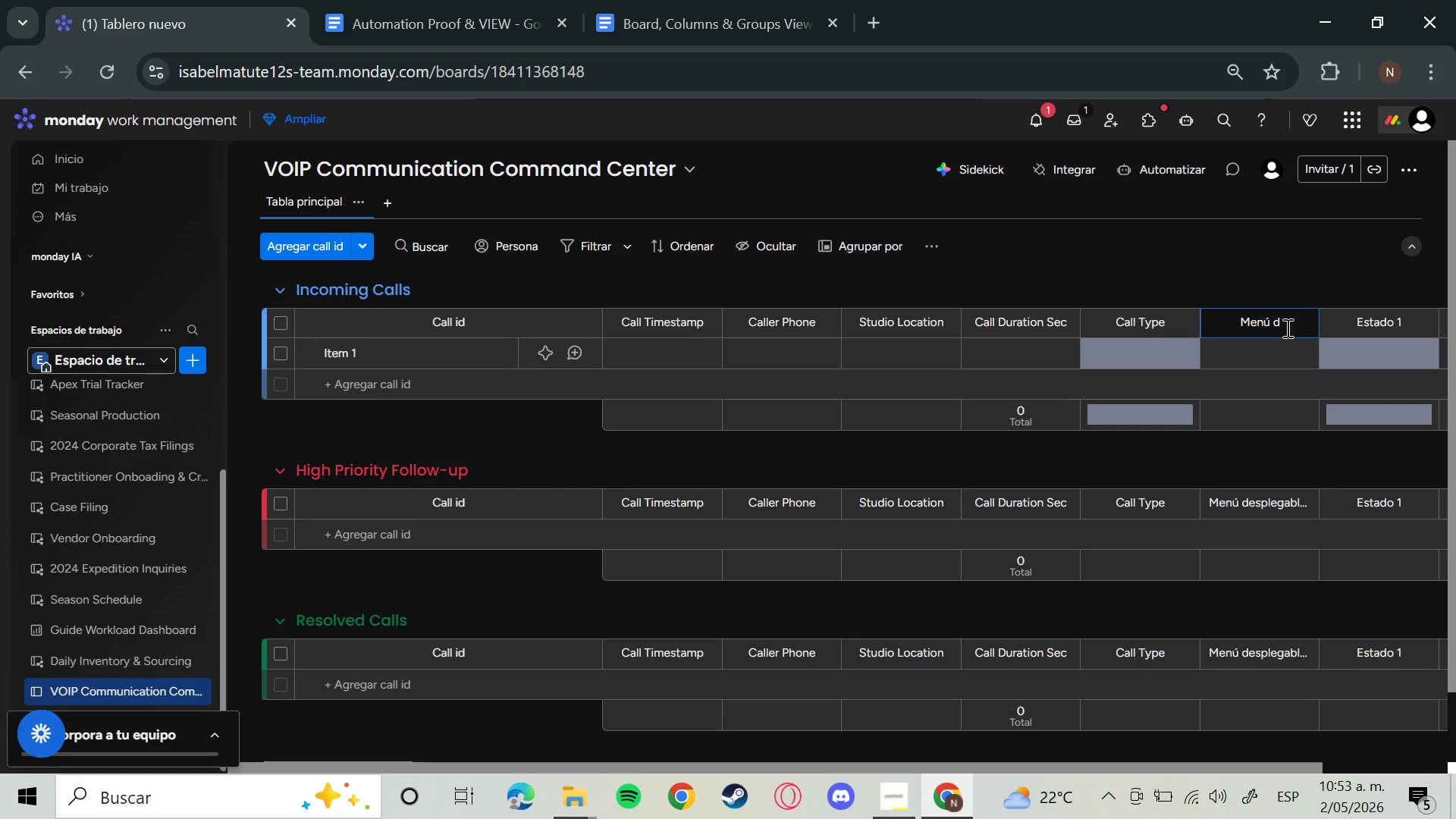 
key(Backspace)
 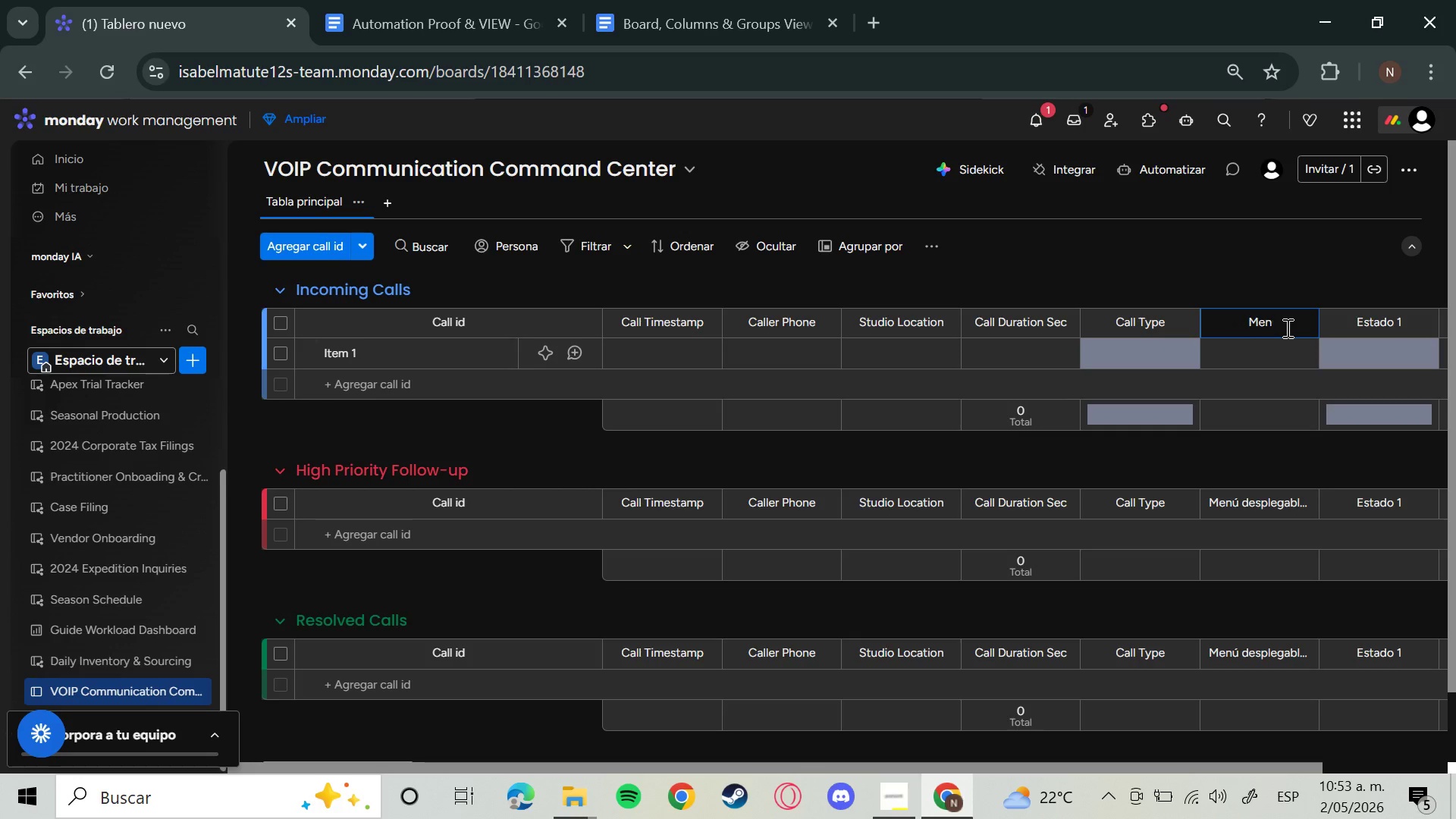 
key(Backspace)
 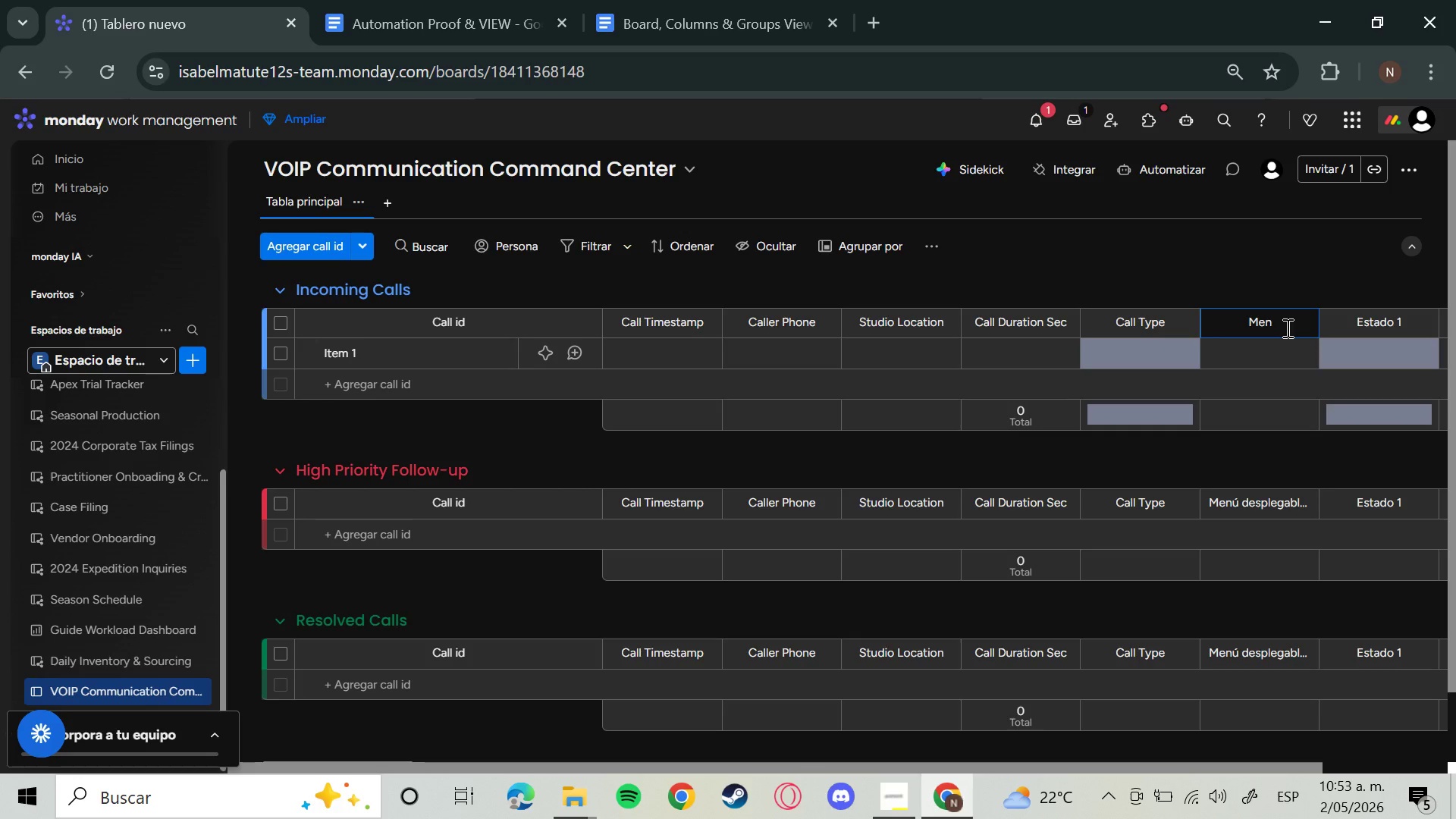 
key(Backspace)
 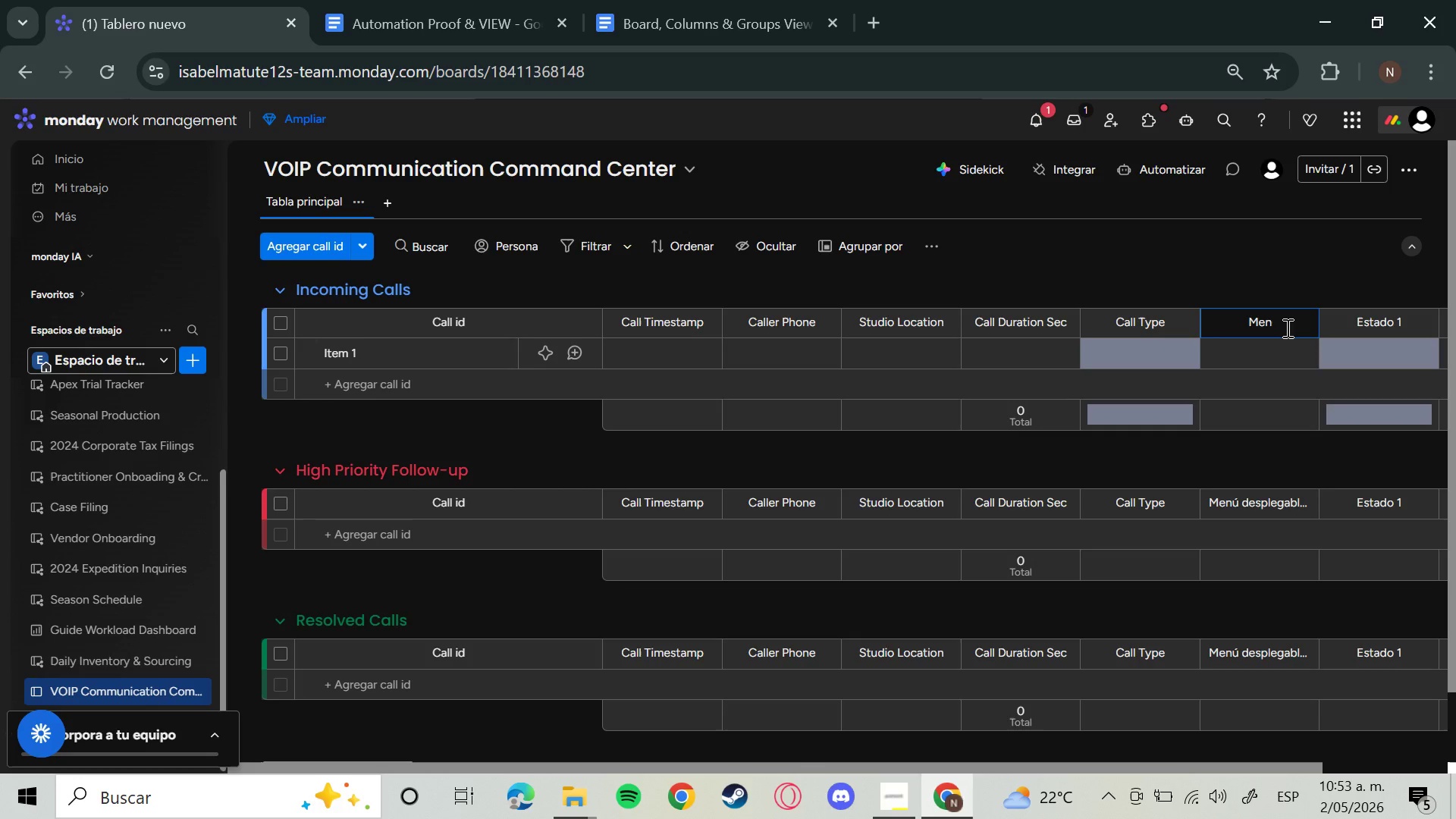 
key(Backspace)
 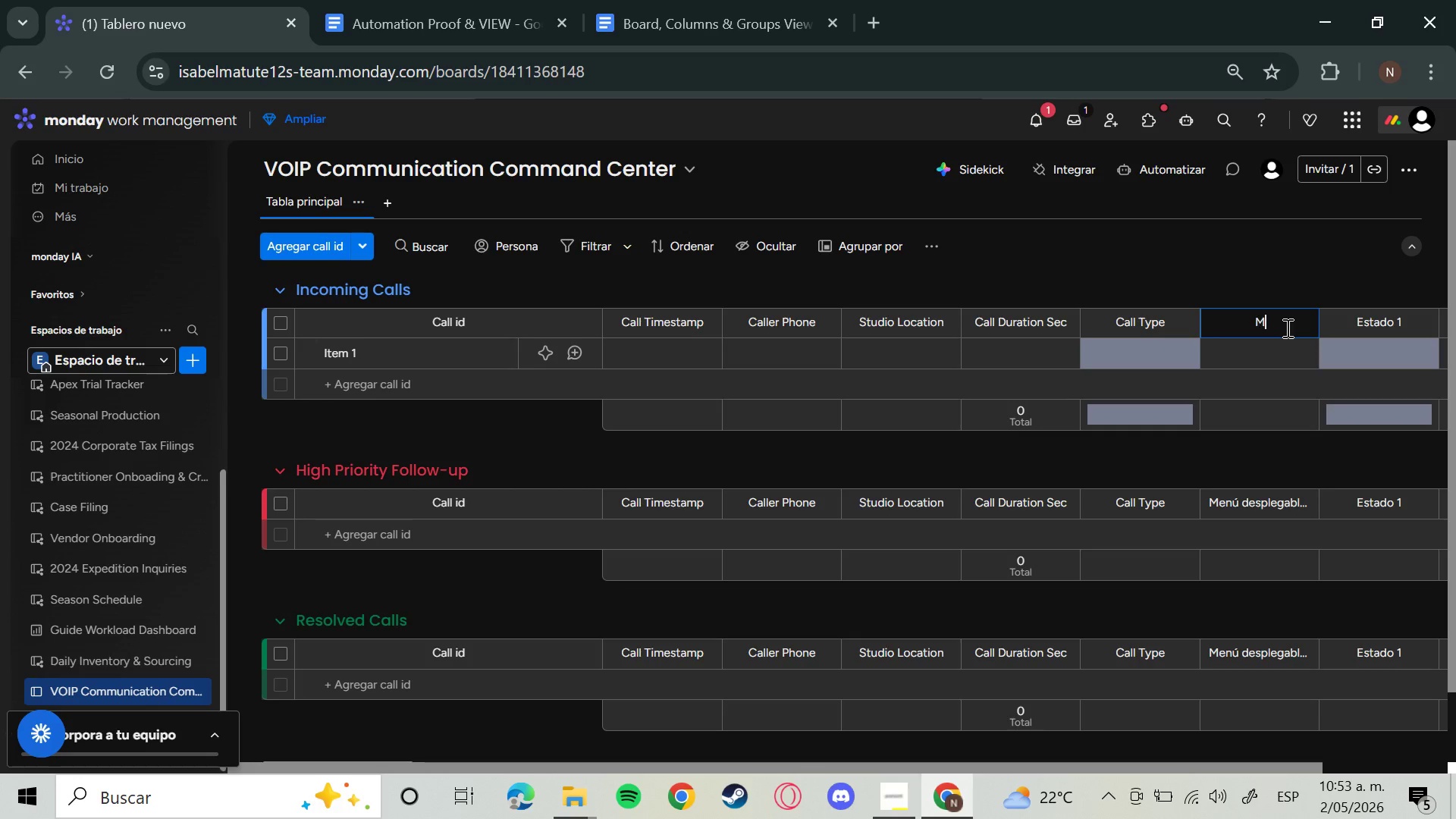 
key(Backspace)
 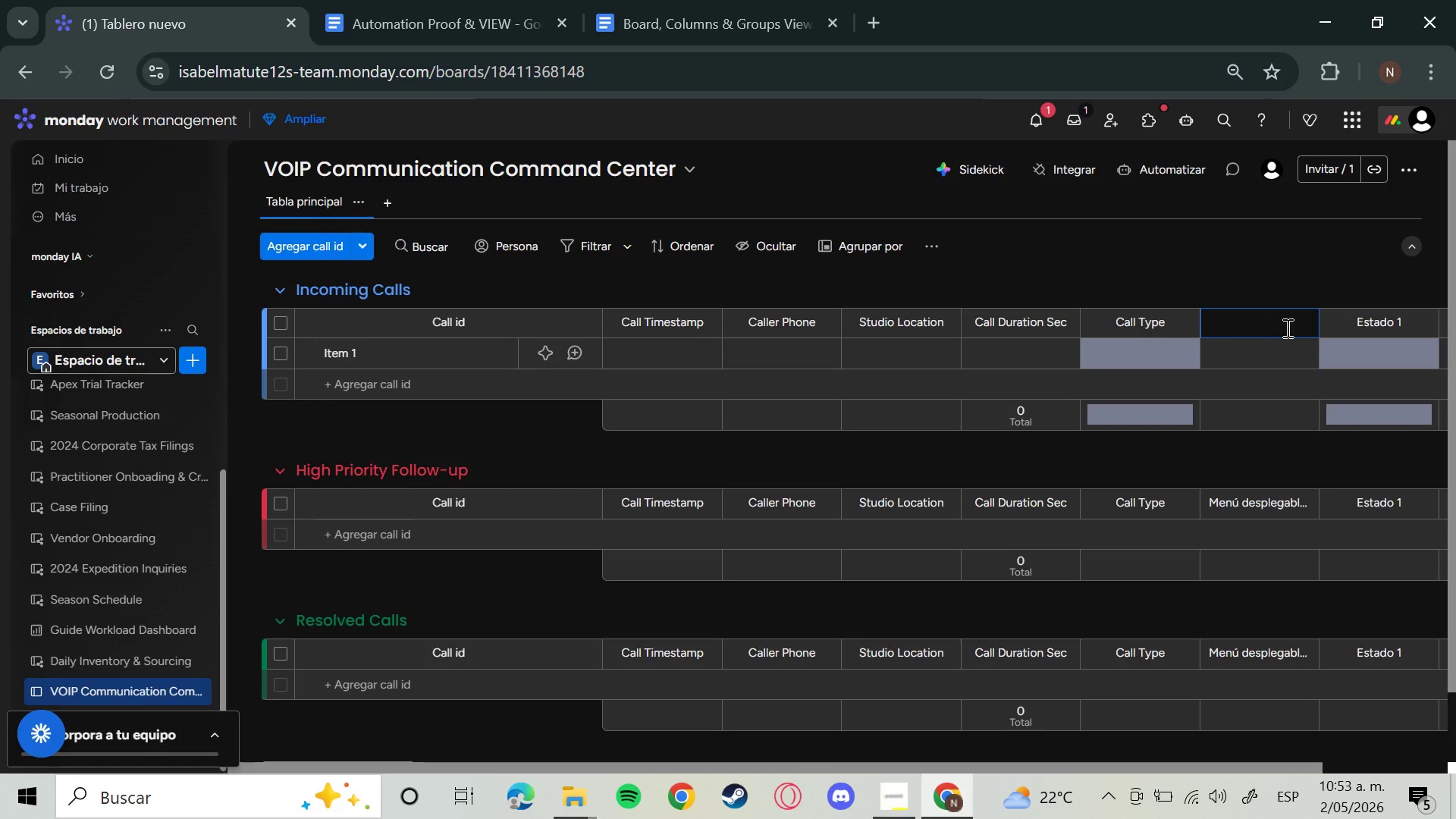 
key(I)
 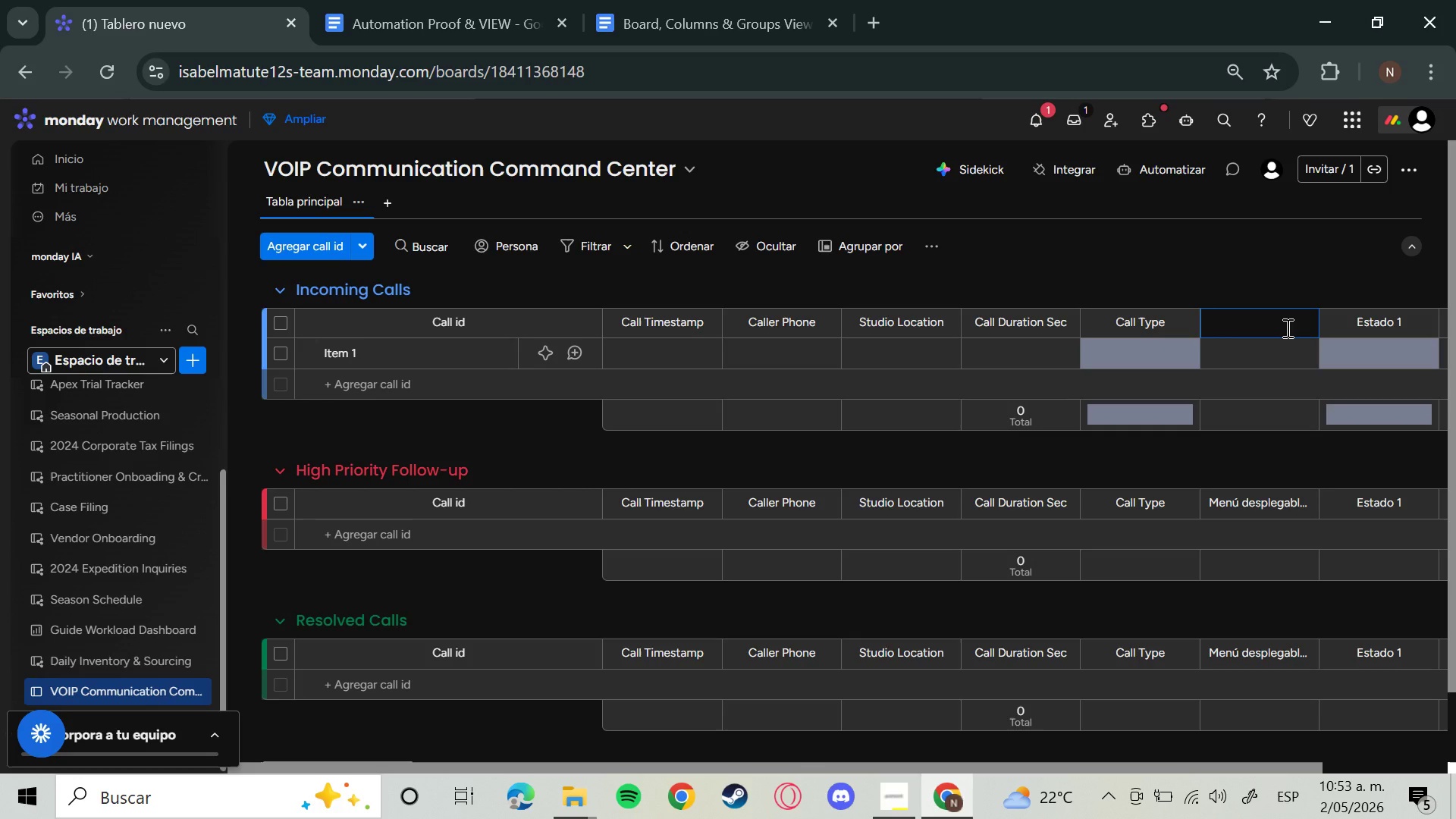 
key(CapsLock)
 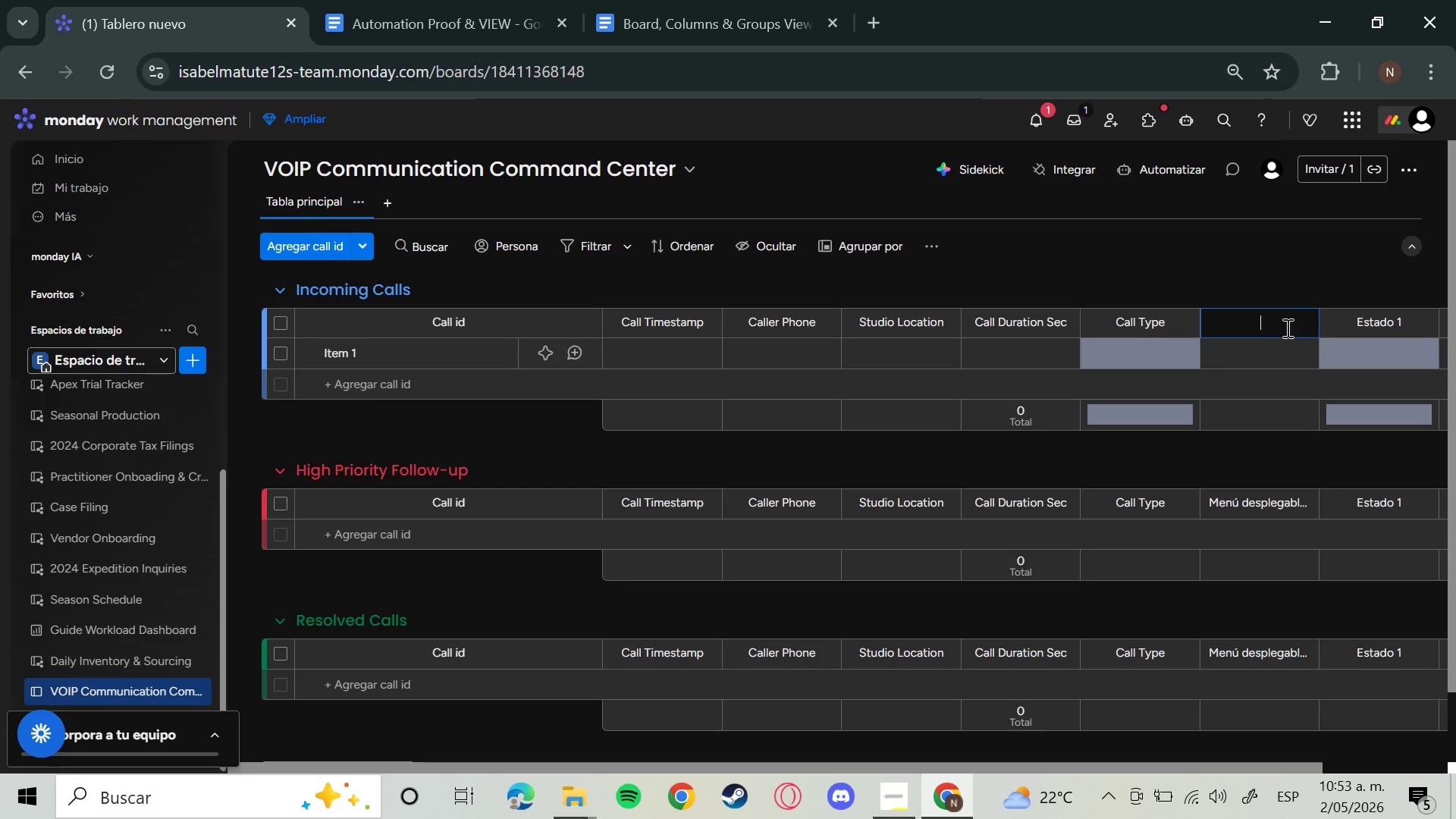 
key(N)
 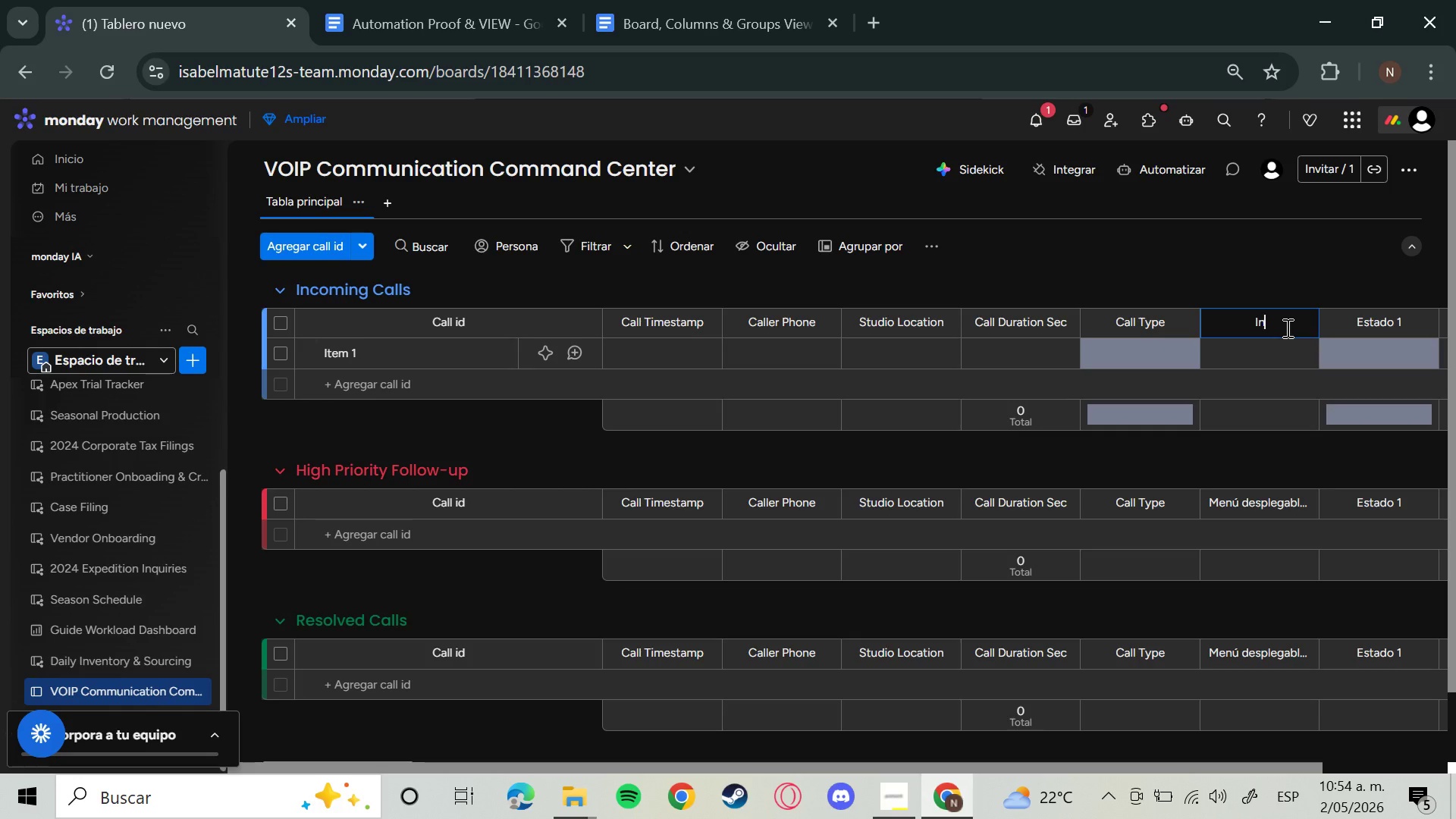 
wait(6.08)
 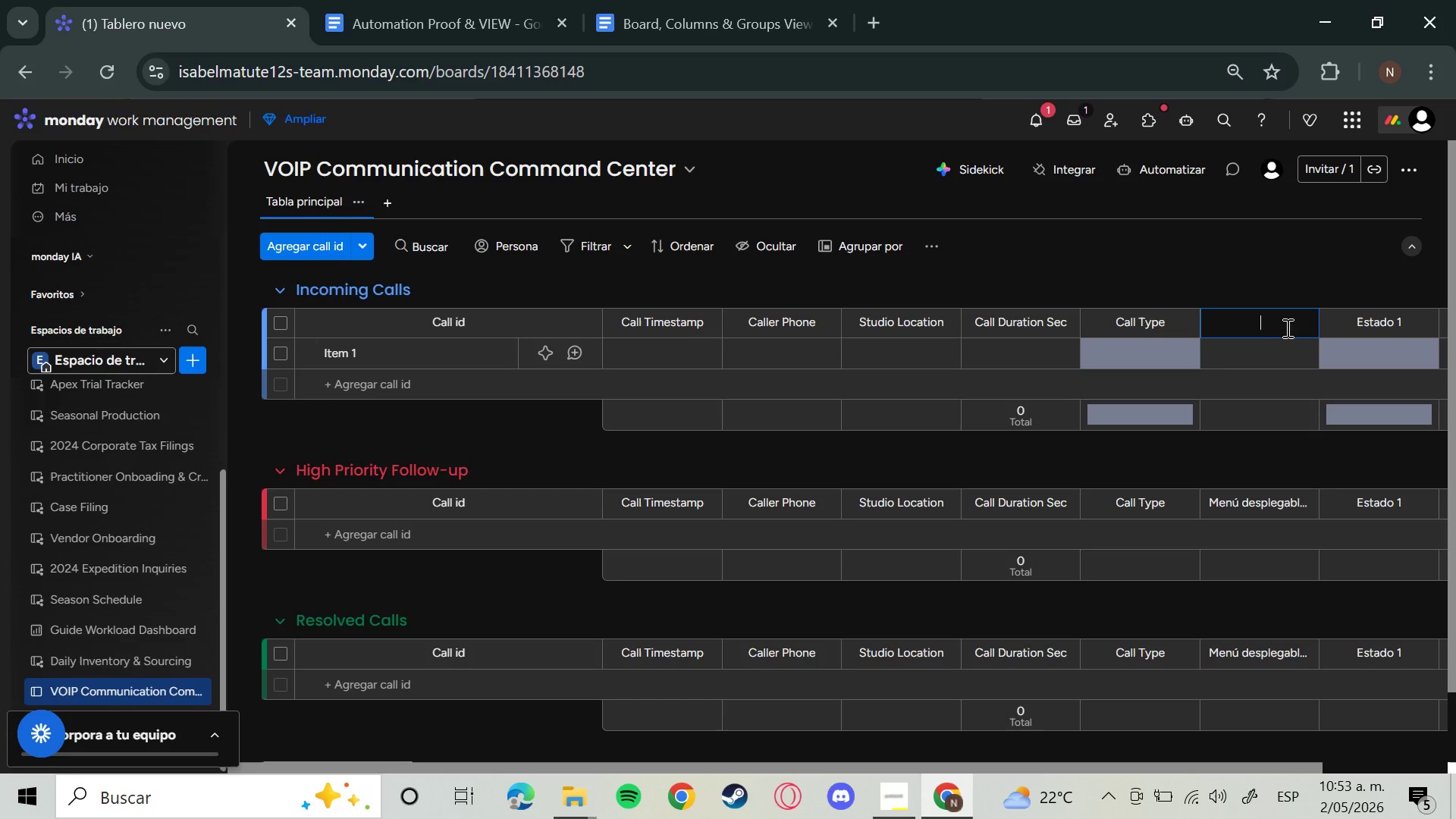 
type(qui)
 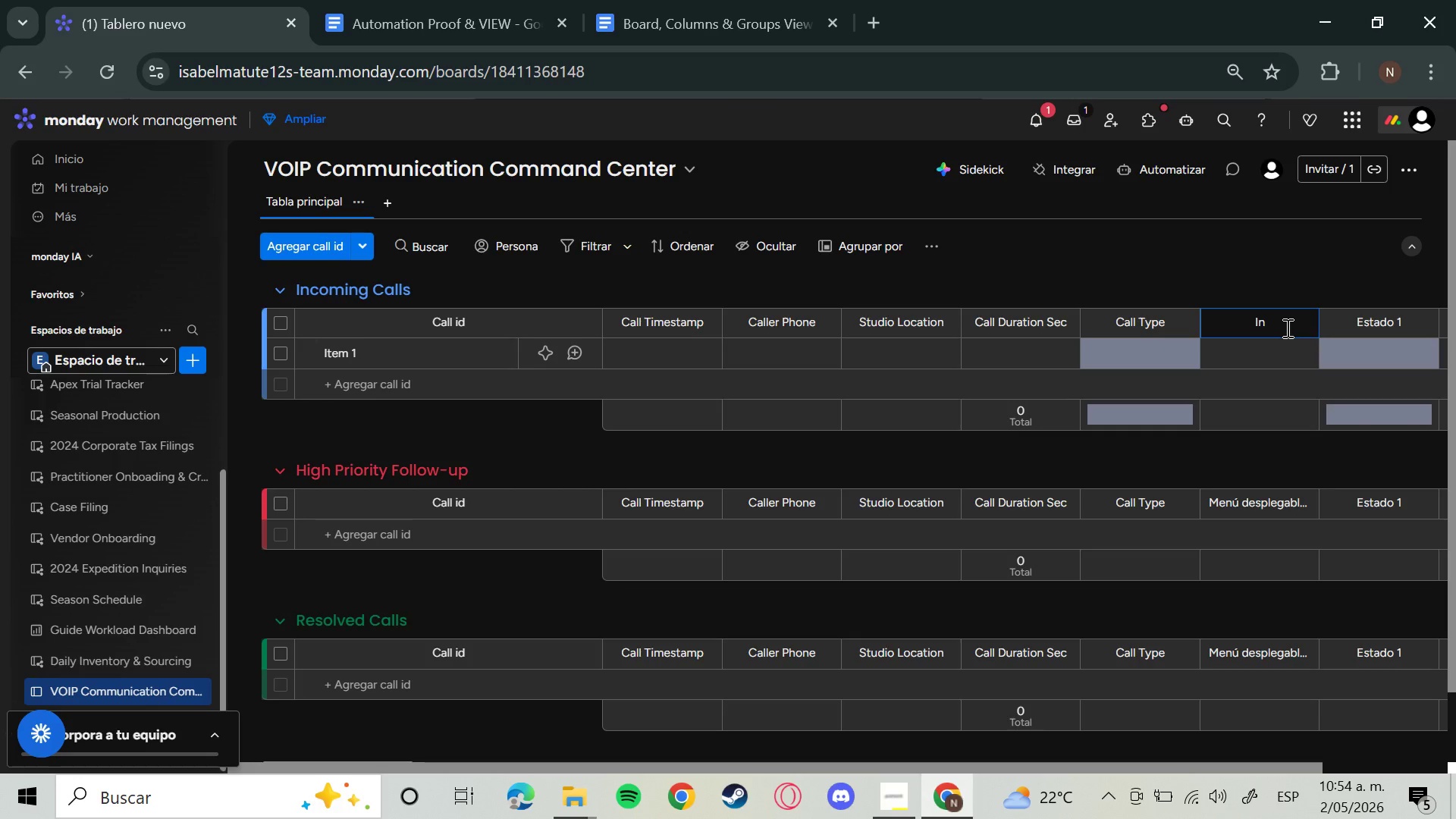 
wait(8.16)
 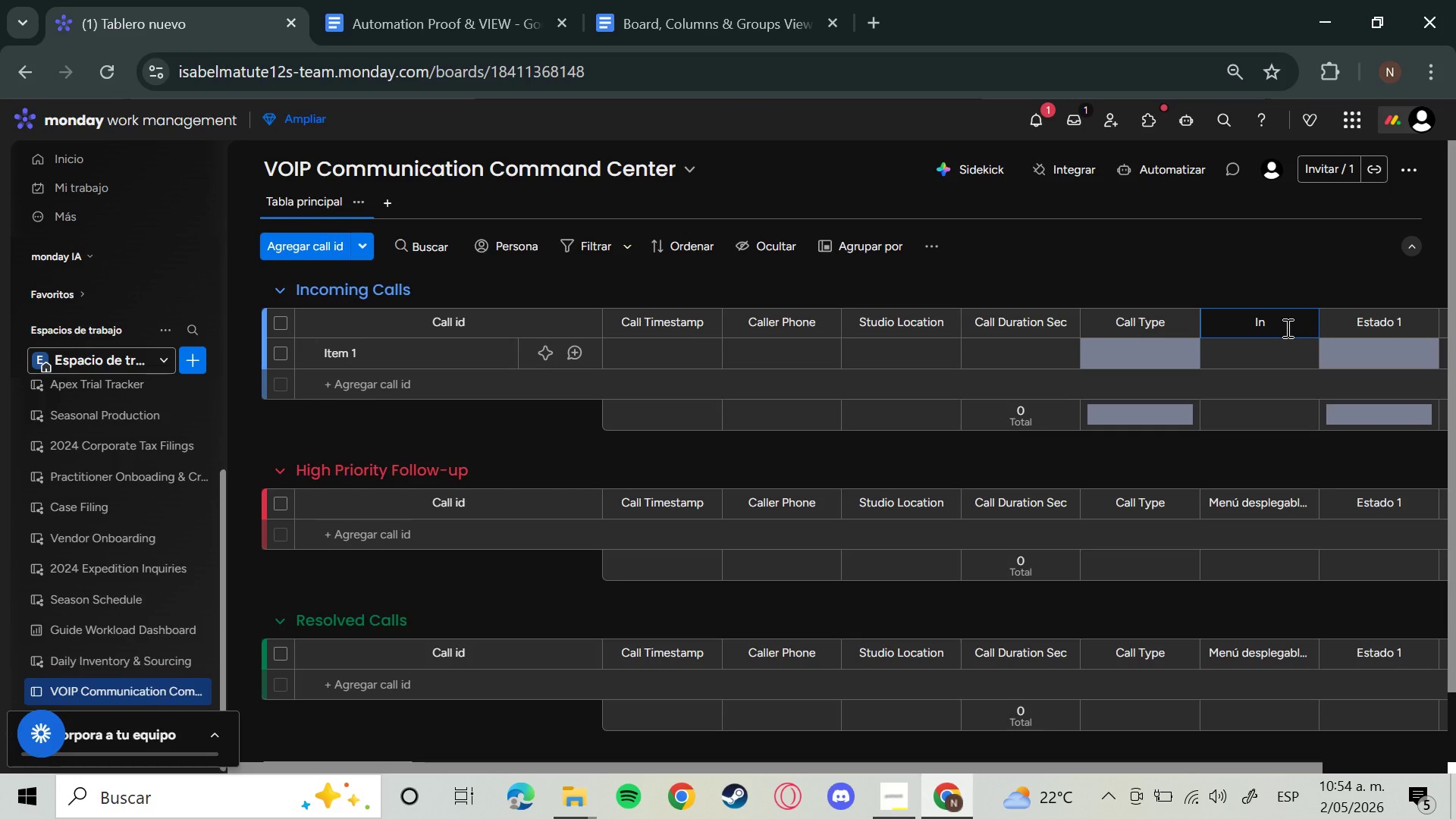 
type(ry)
 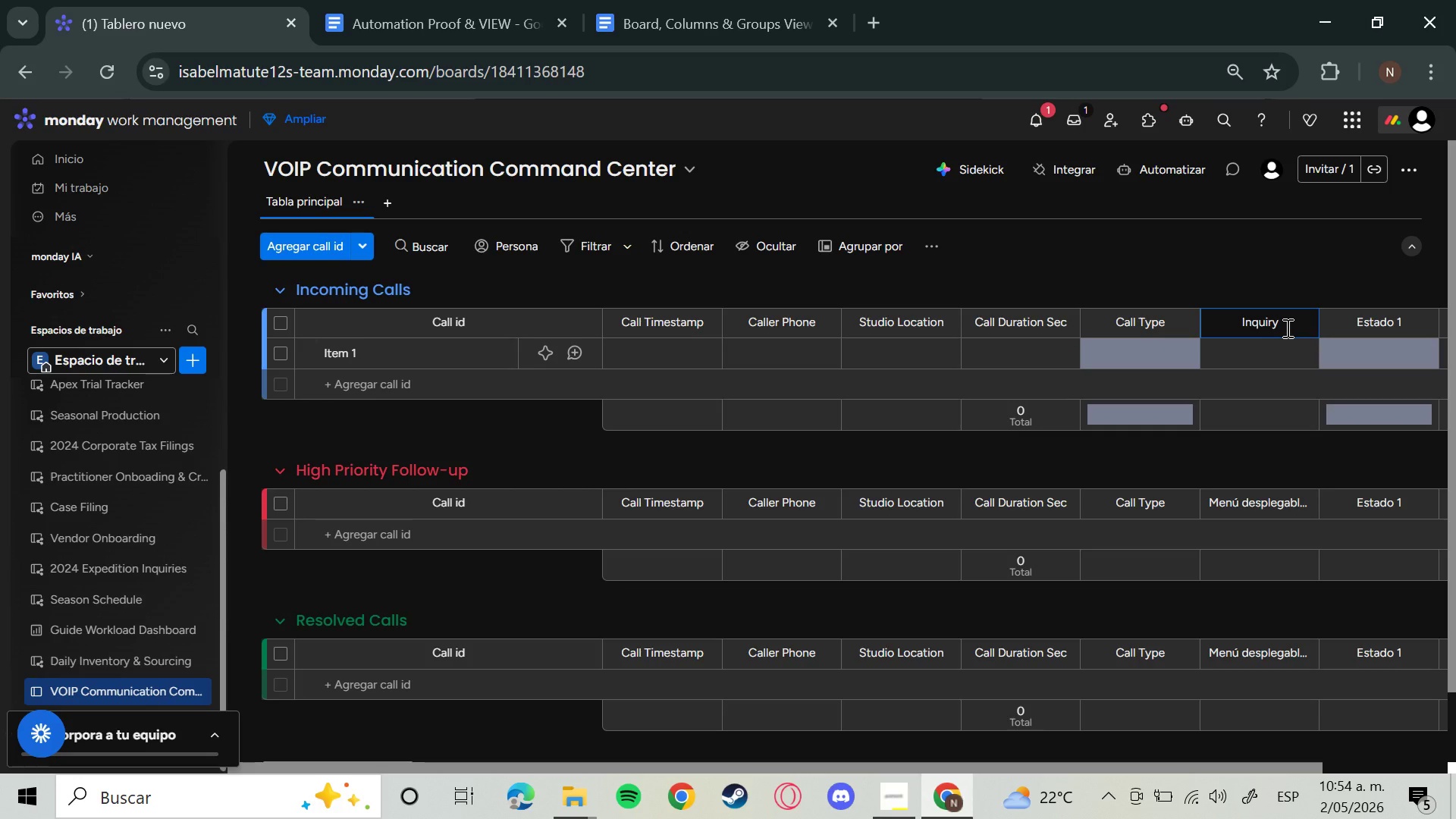 
wait(5.56)
 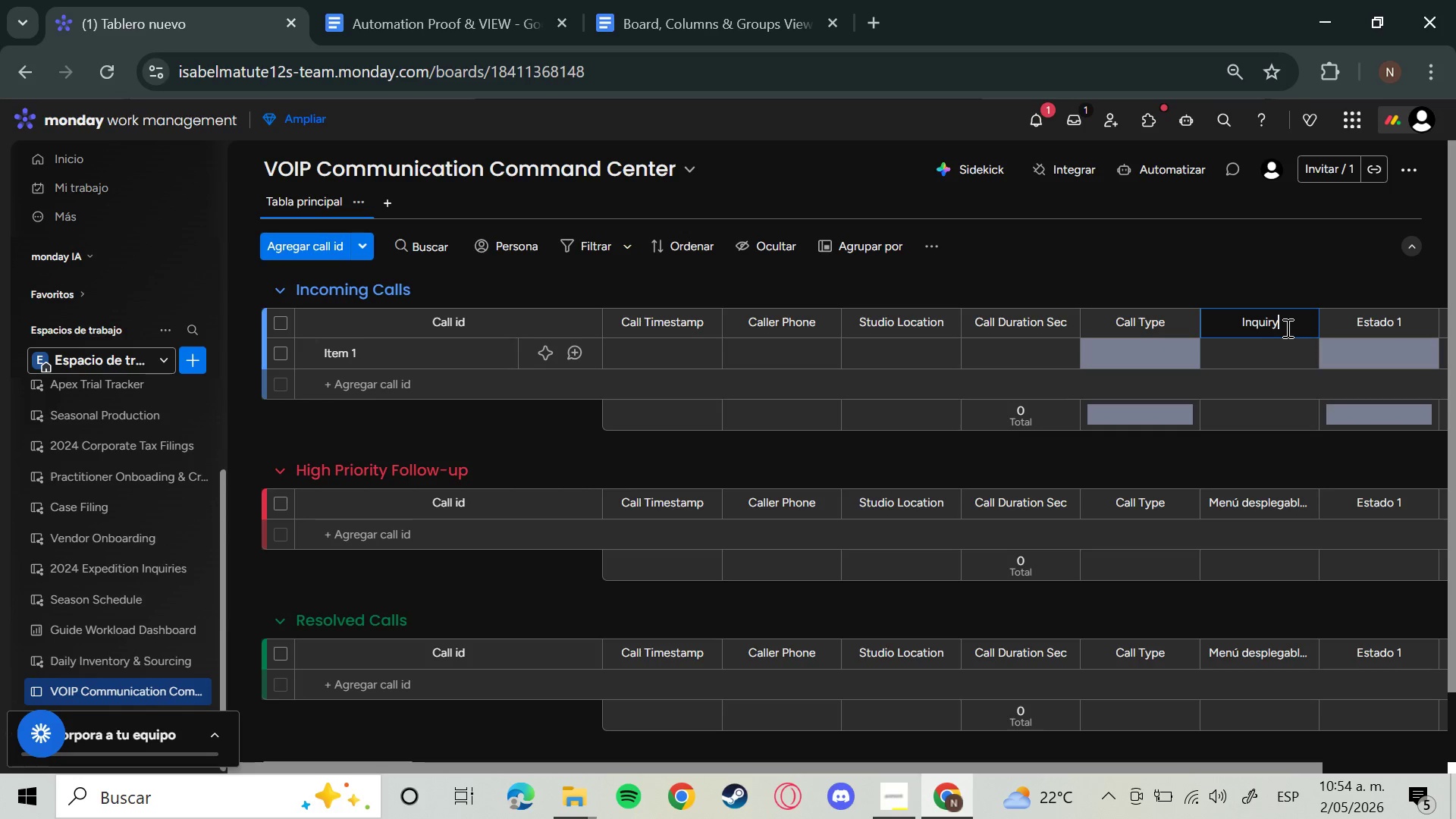 
type( Type)
 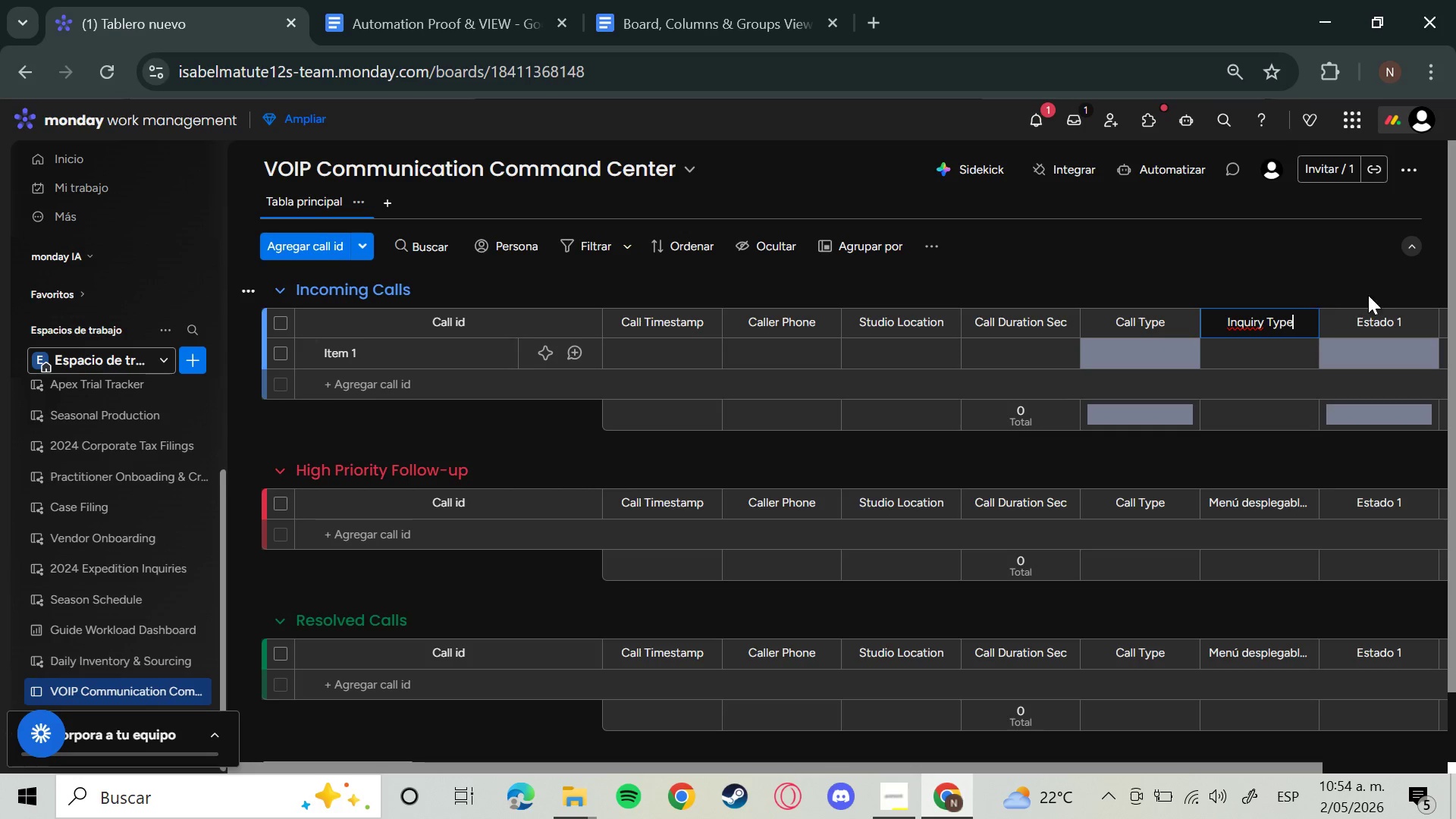 
left_click([1396, 323])
 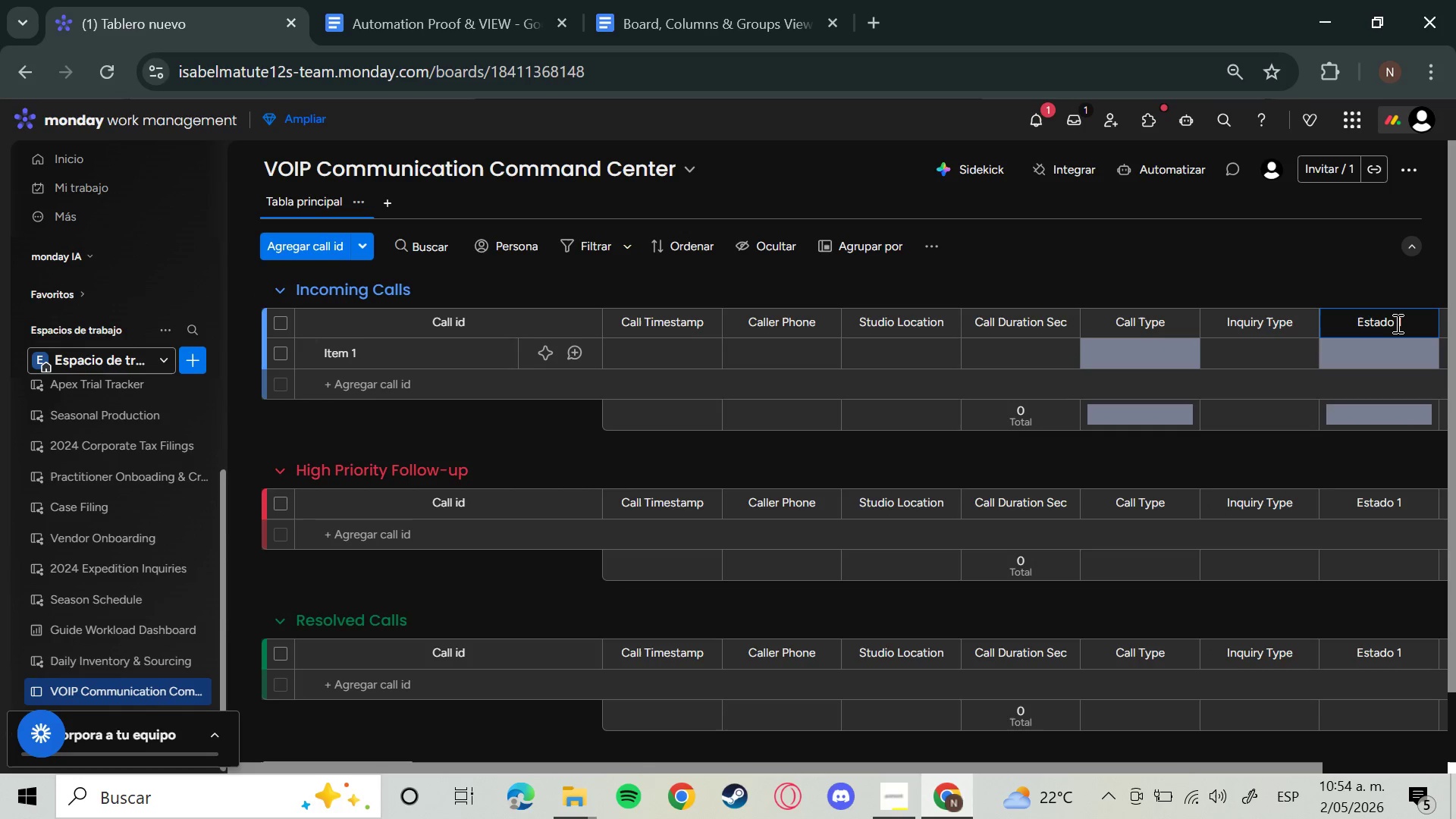 
key(Backspace)
key(Backspace)
key(Backspace)
key(Backspace)
key(Backspace)
key(Backspace)
key(Backspace)
key(Backspace)
key(Backspace)
type(Resolution Status)
 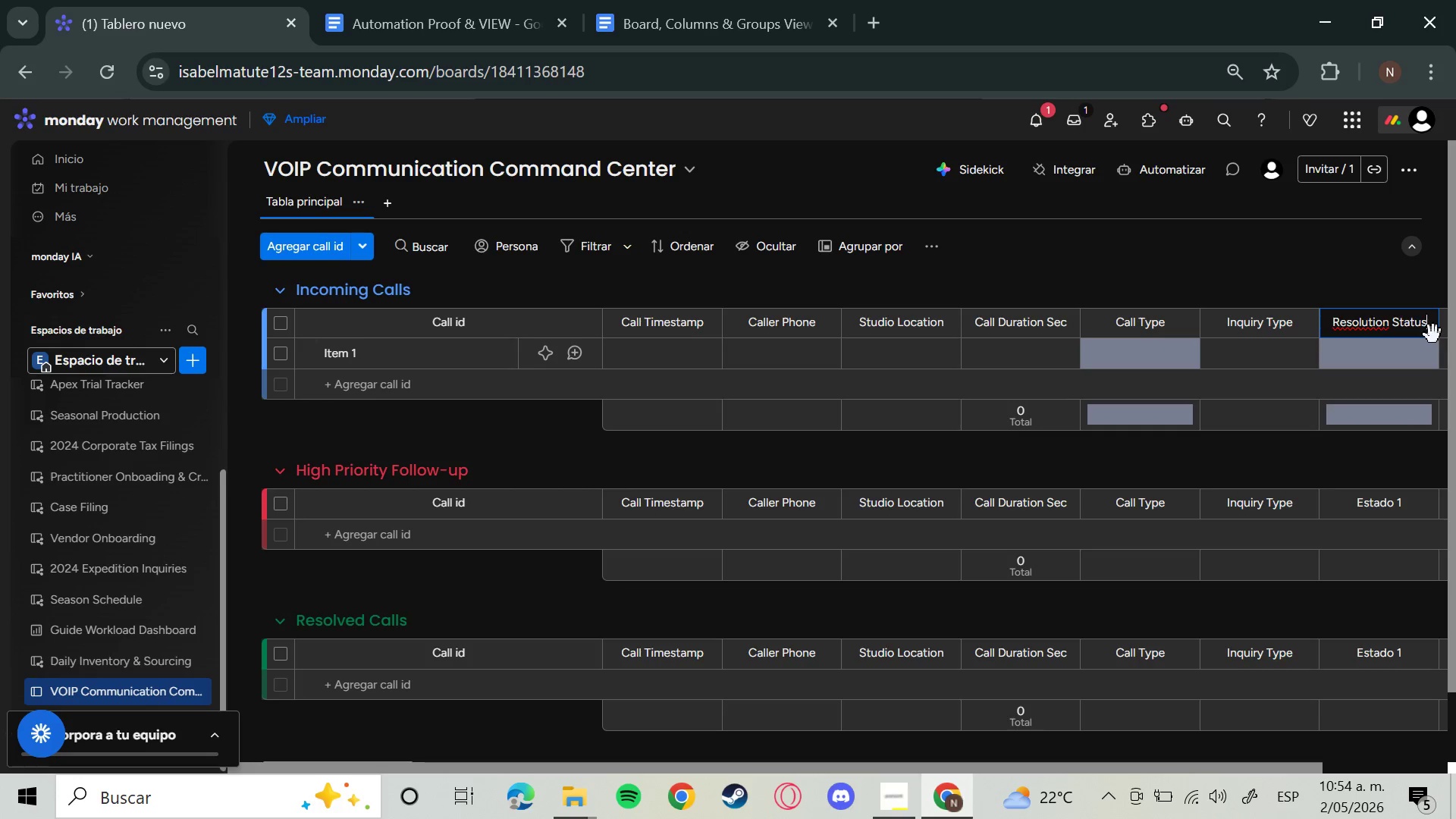 
wait(10.69)
 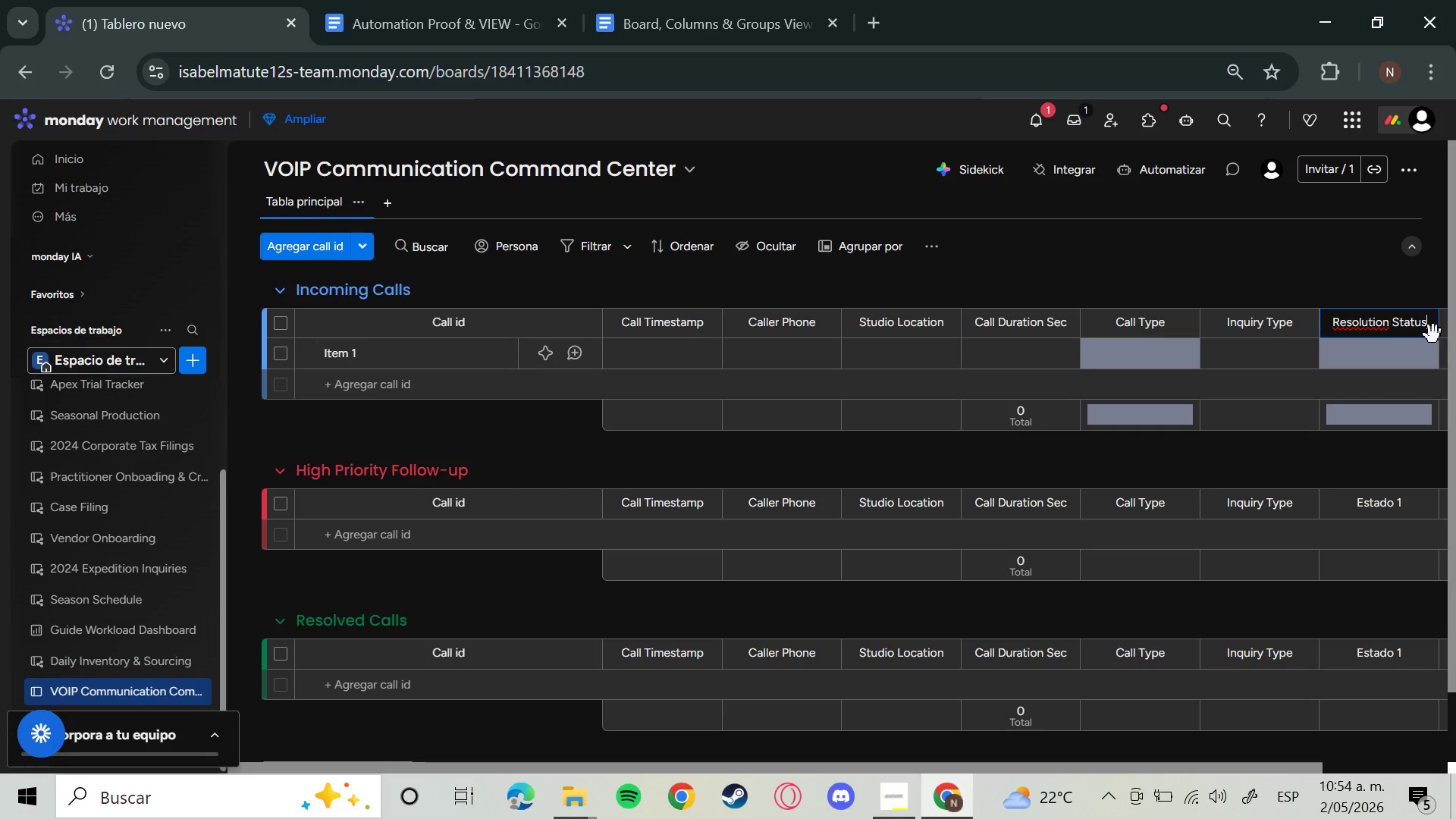 
left_click_drag(start_coordinate=[1100, 770], to_coordinate=[1272, 765])
 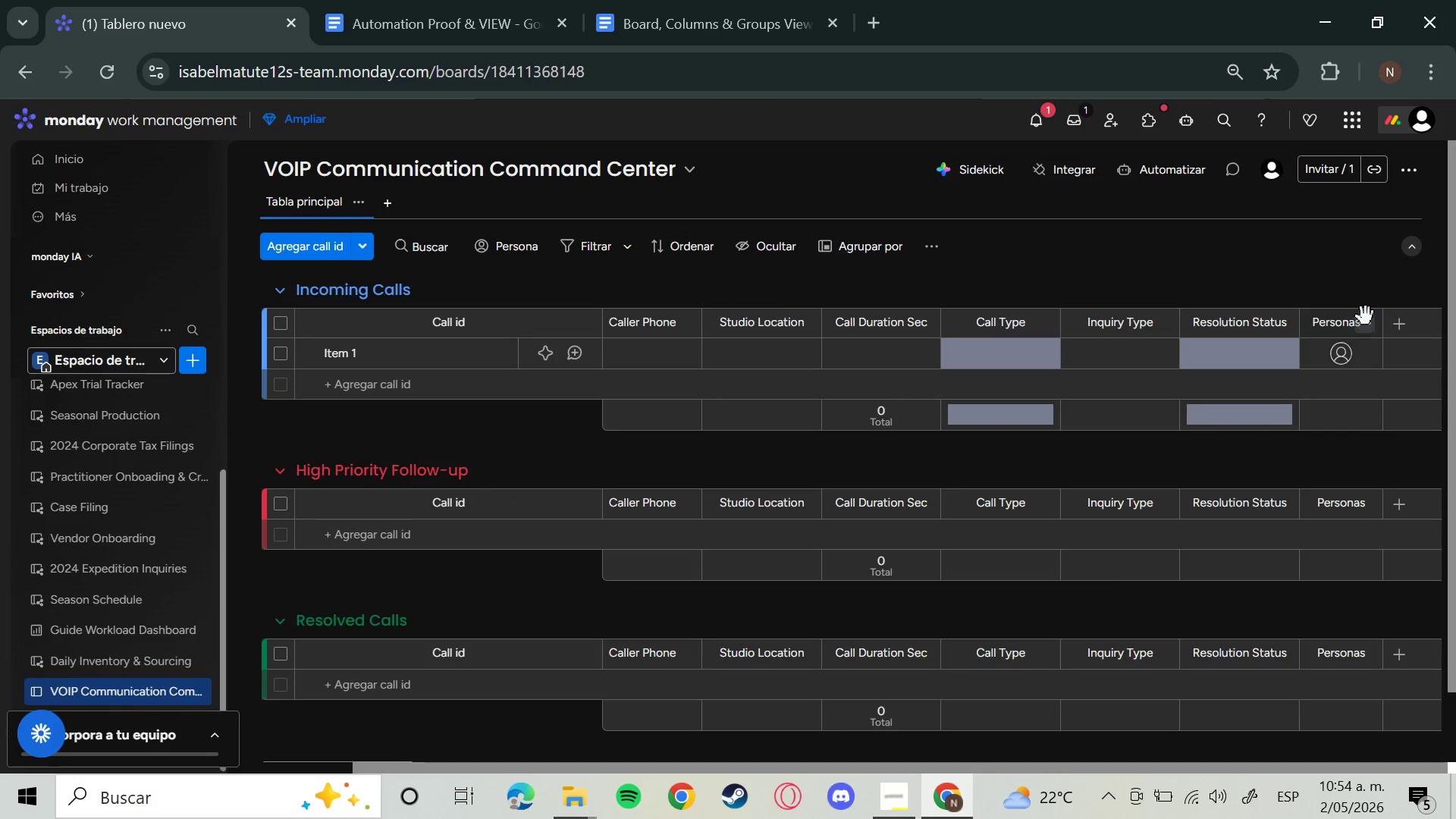 
left_click([1343, 330])
 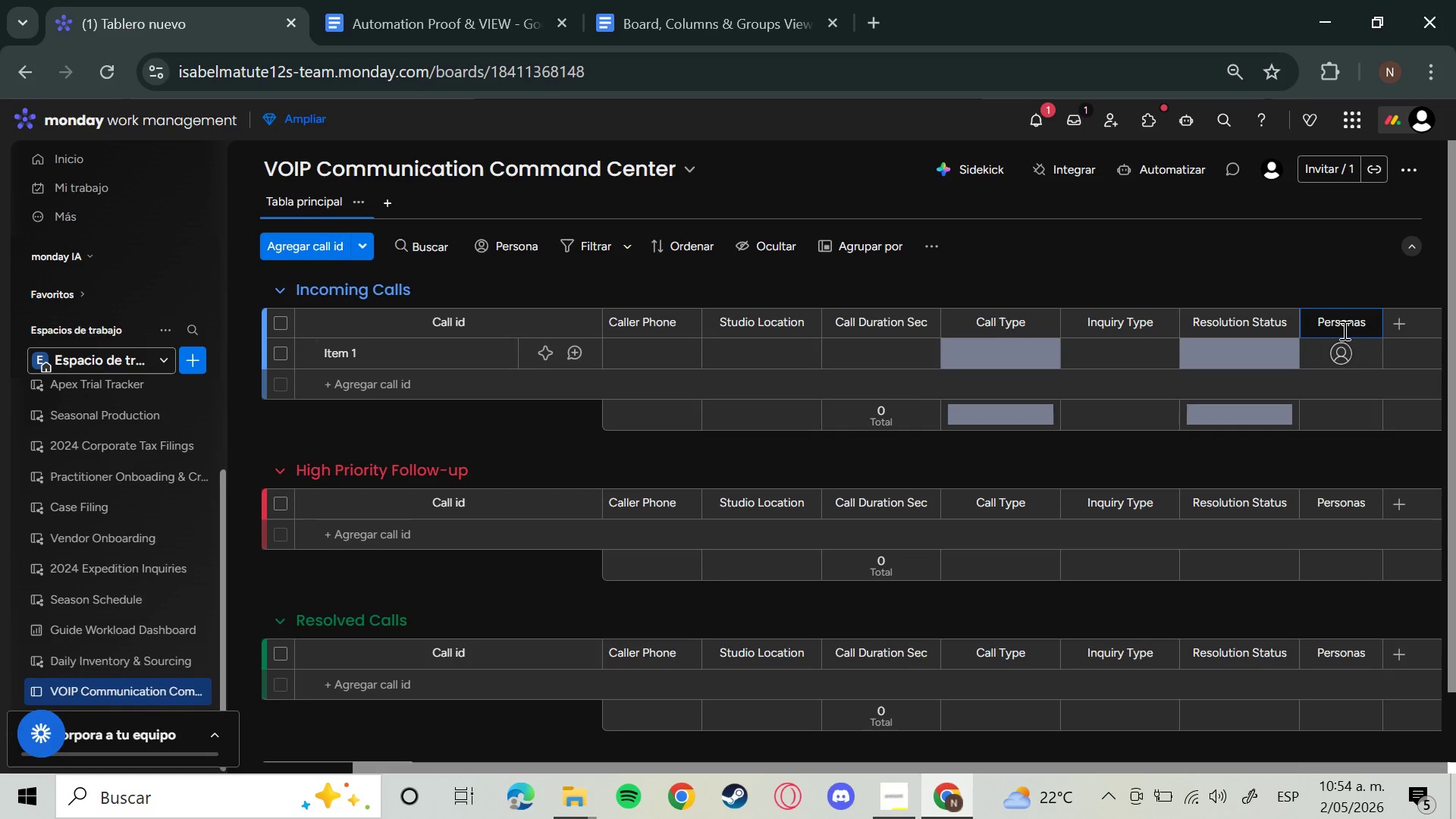 
hold_key(key=Backspace, duration=1.03)
 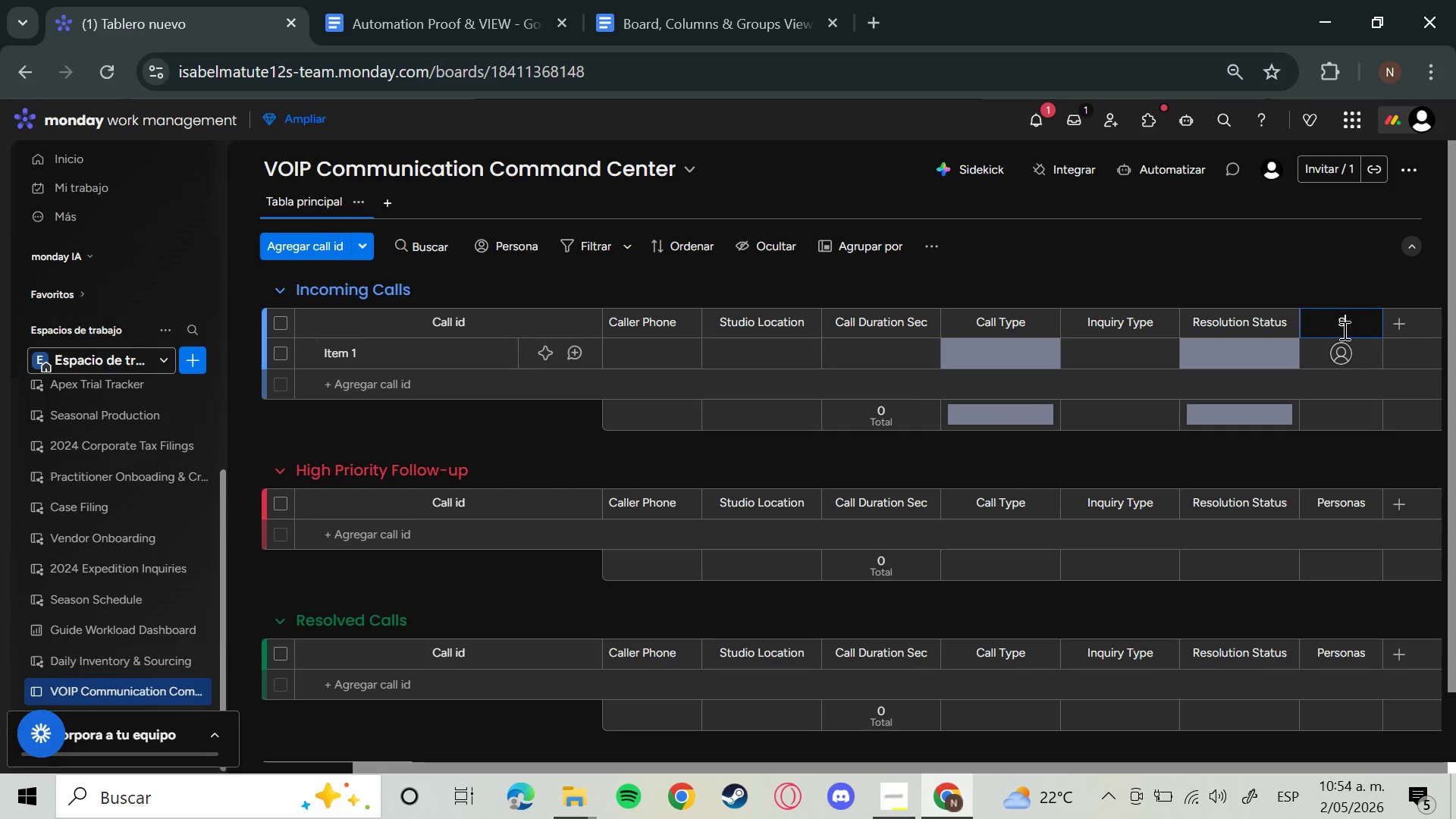 
type(Studio Lead)
 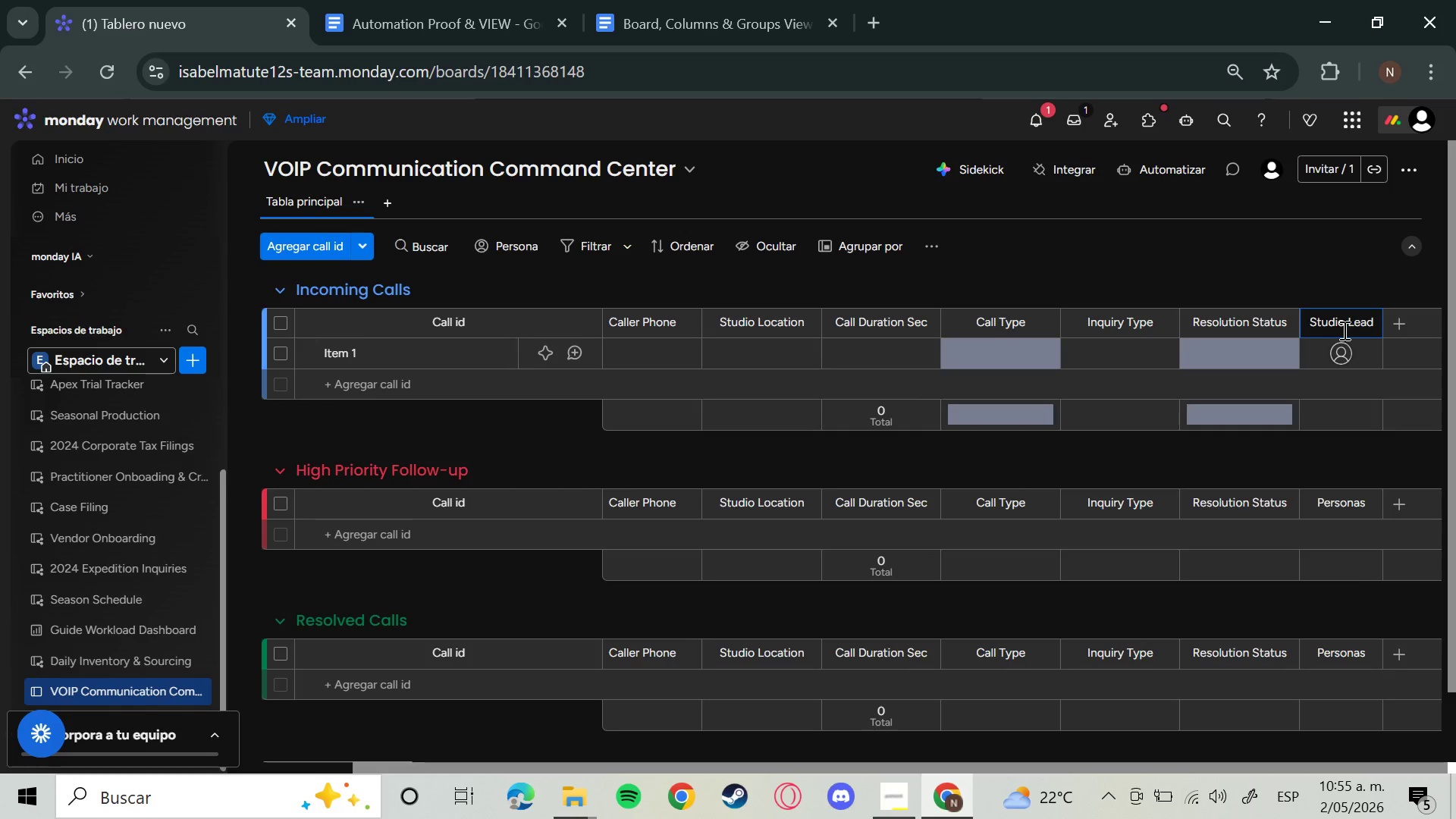 
wait(6.64)
 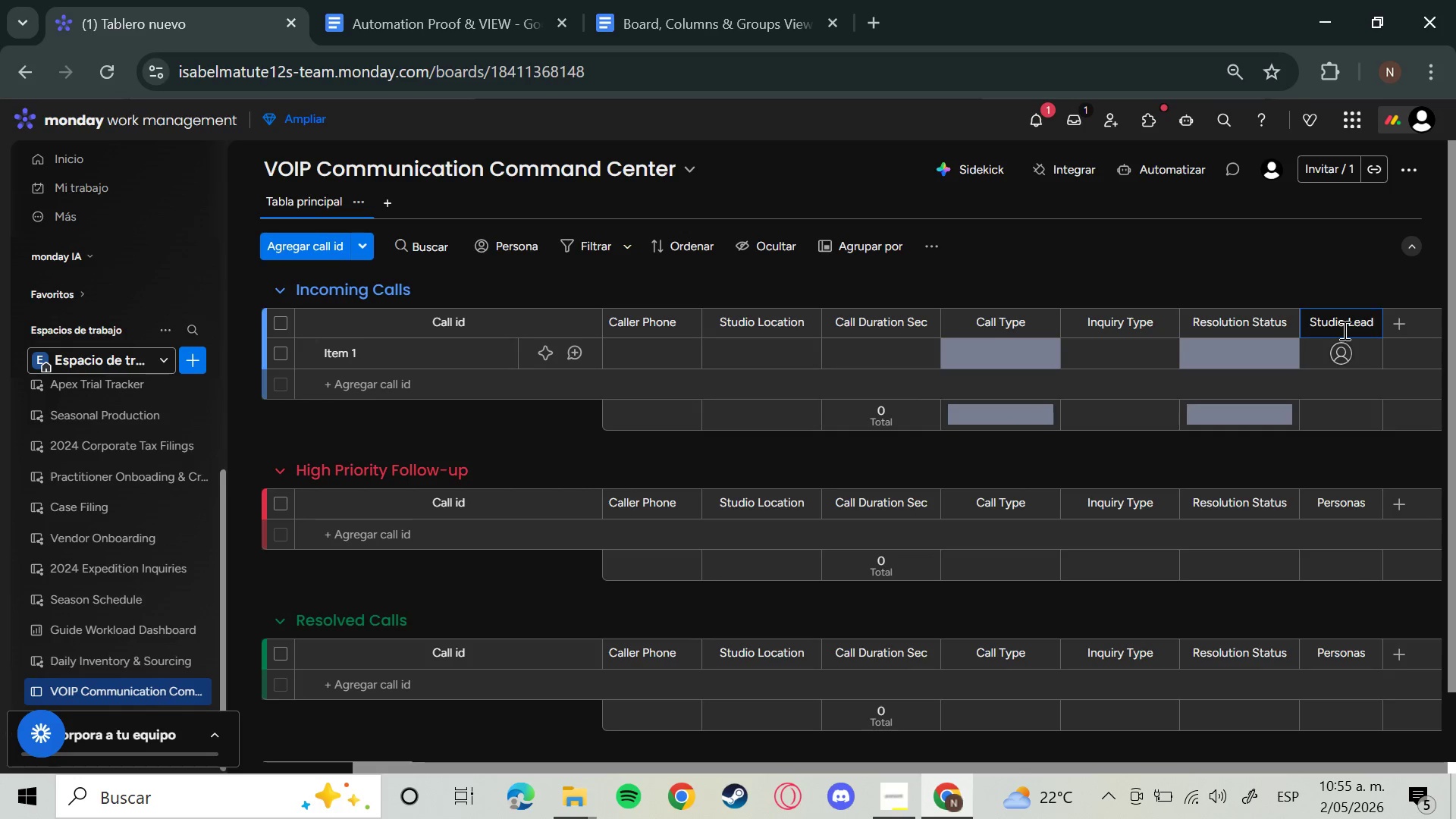 
key(Enter)
 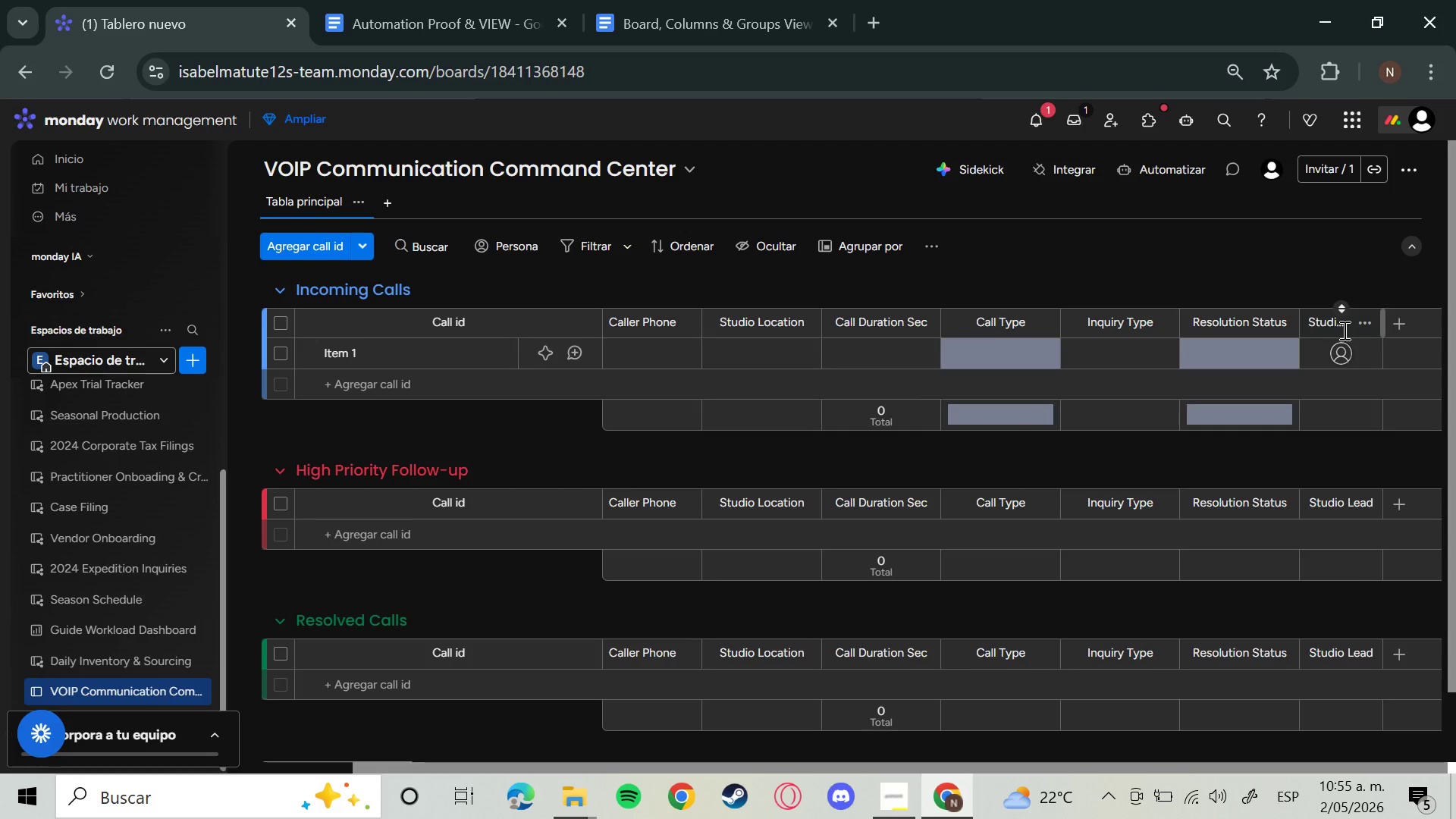 
wait(33.8)
 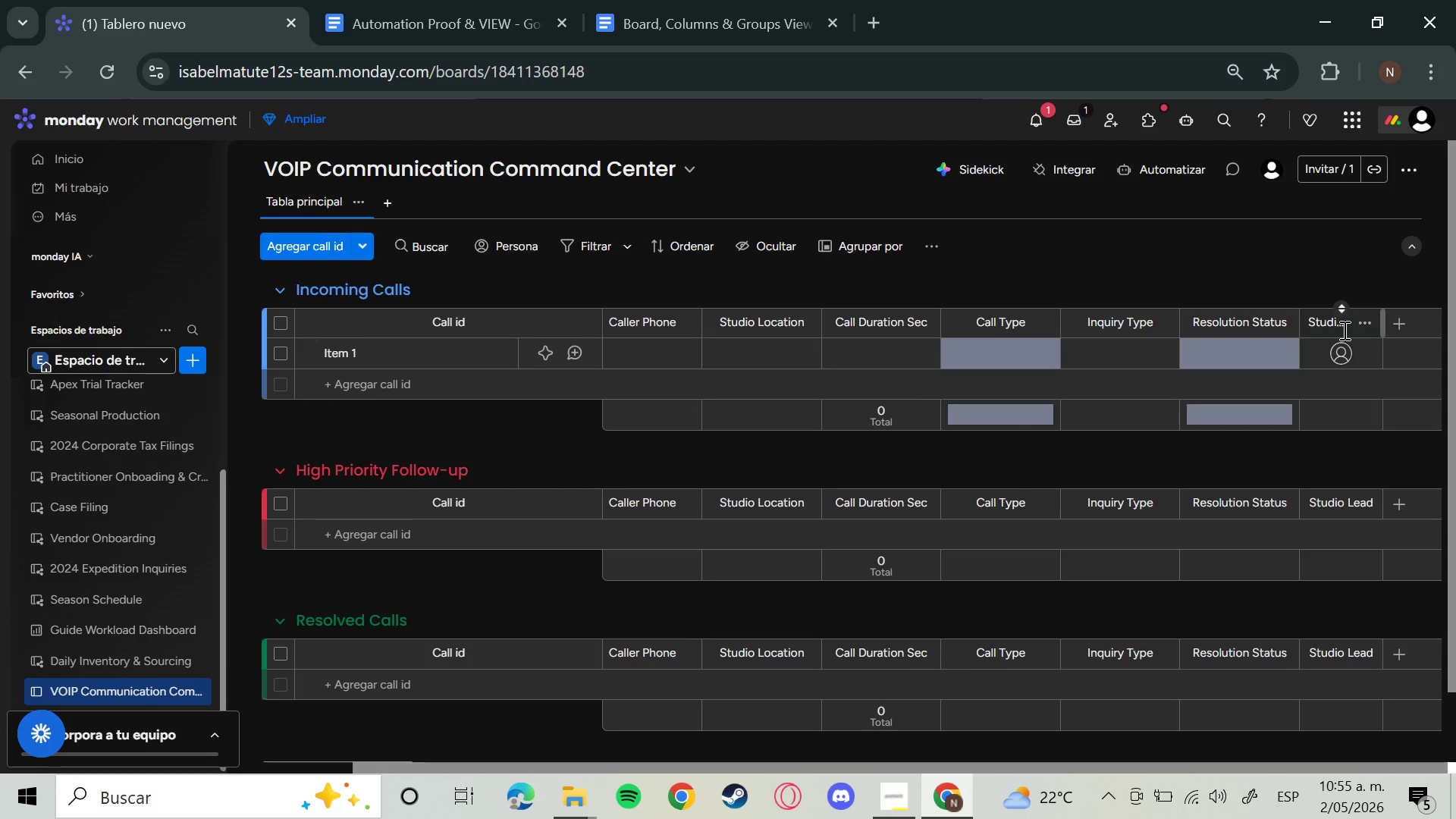 
left_click([880, 795])